 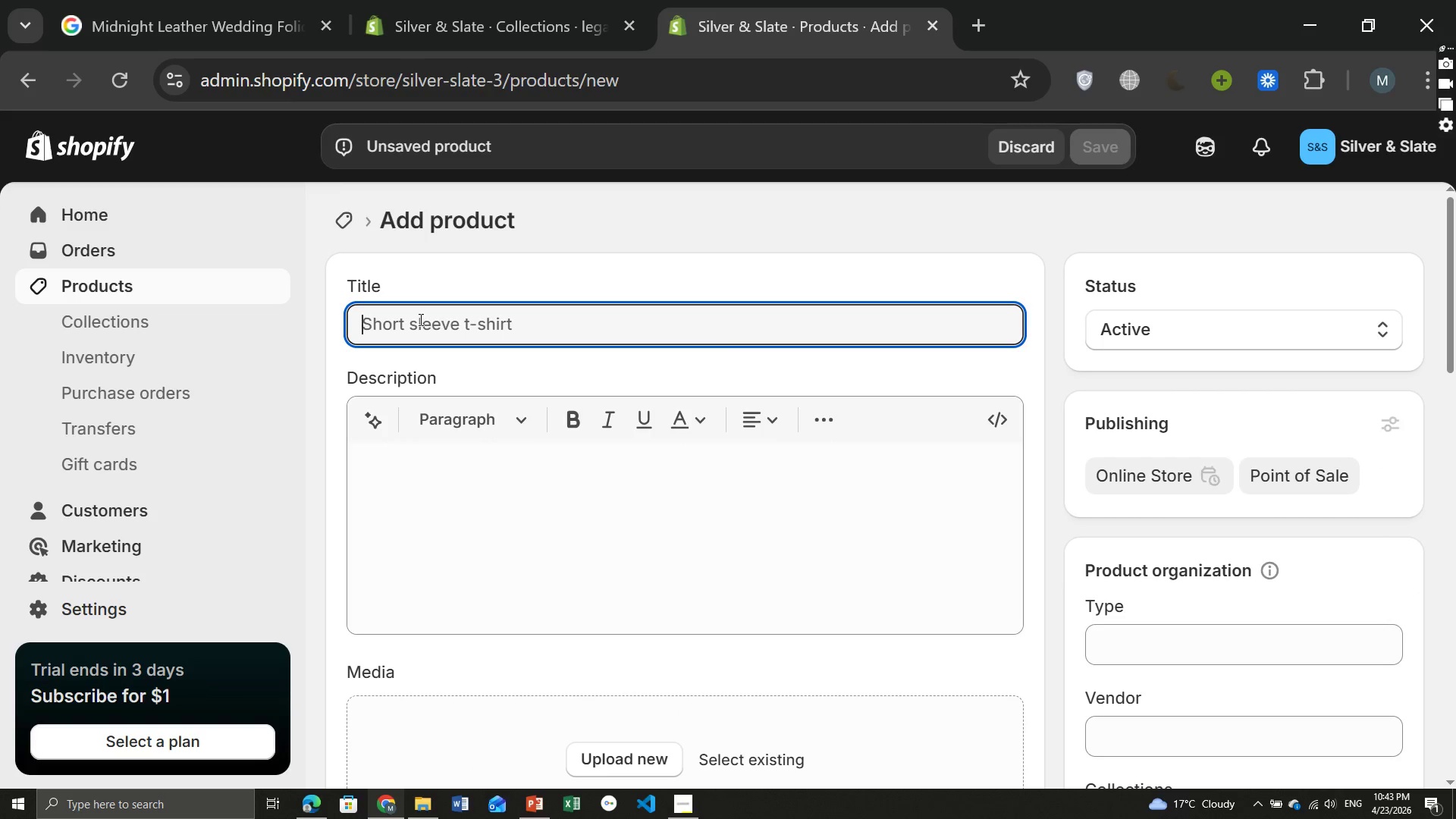 
type(Artisan Hand-Blown Glass USB Box)
 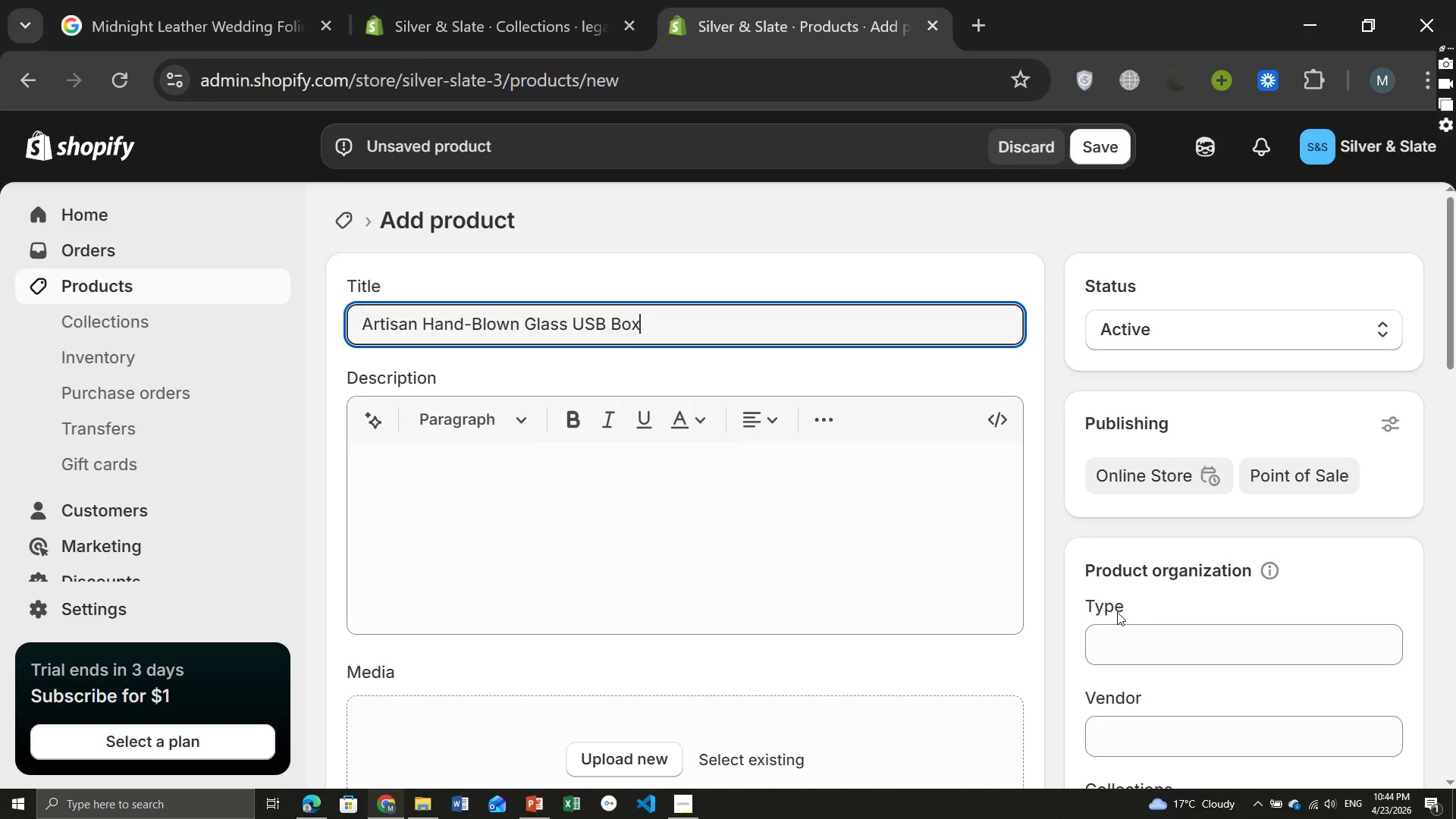 
left_click([1138, 652])
 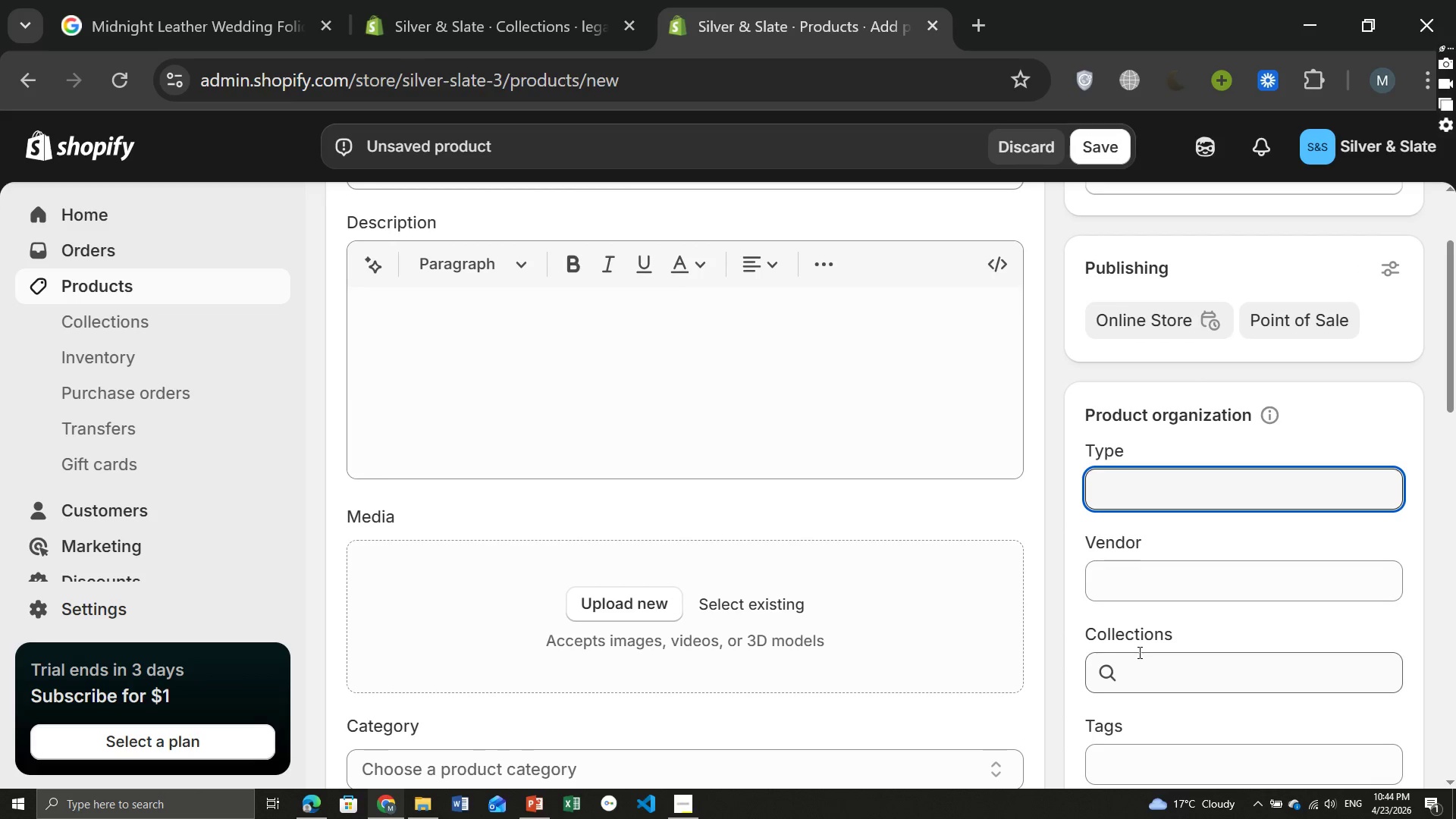 
type(Legacy Keepsake)
 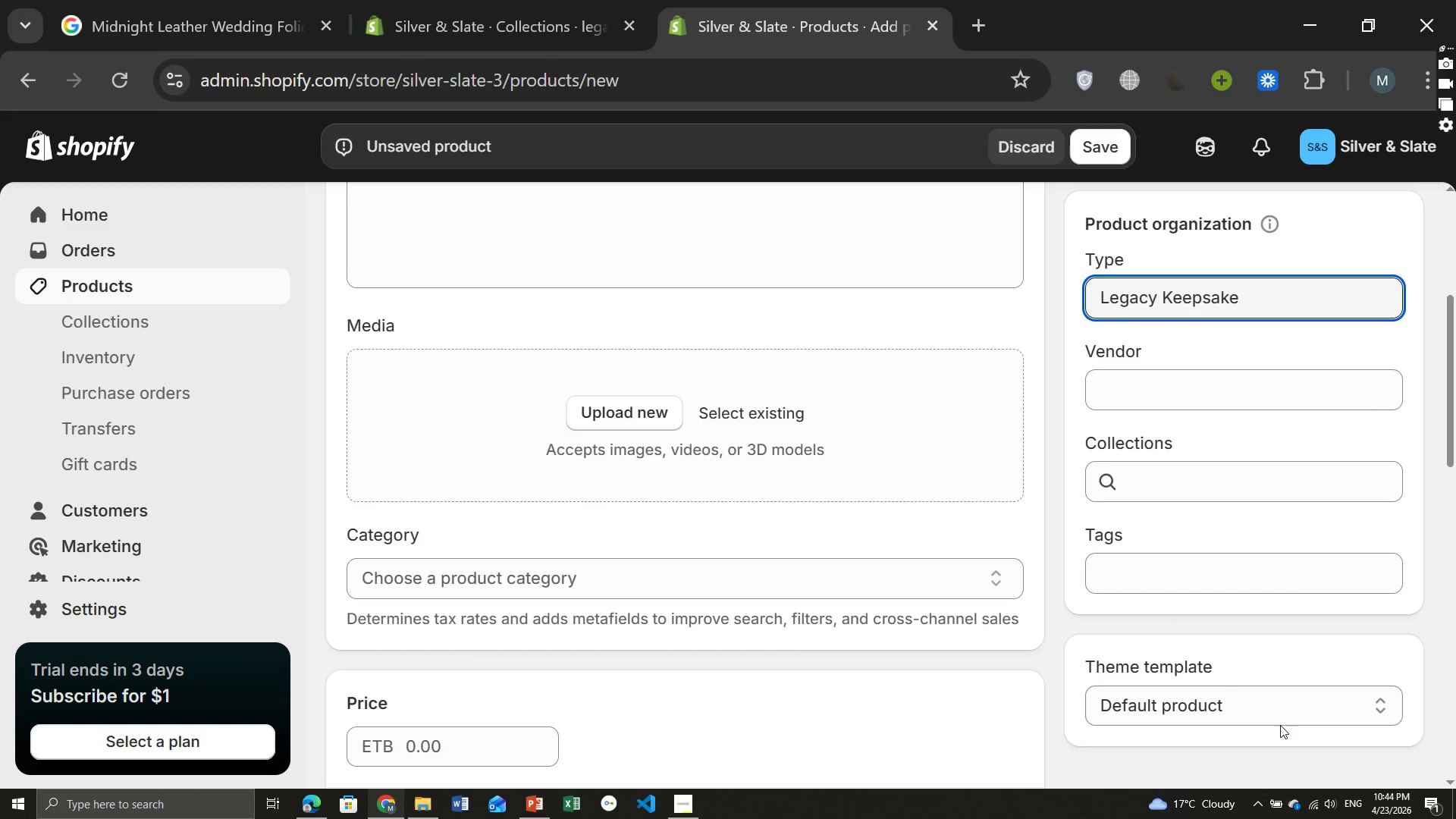 
left_click([1136, 569])
 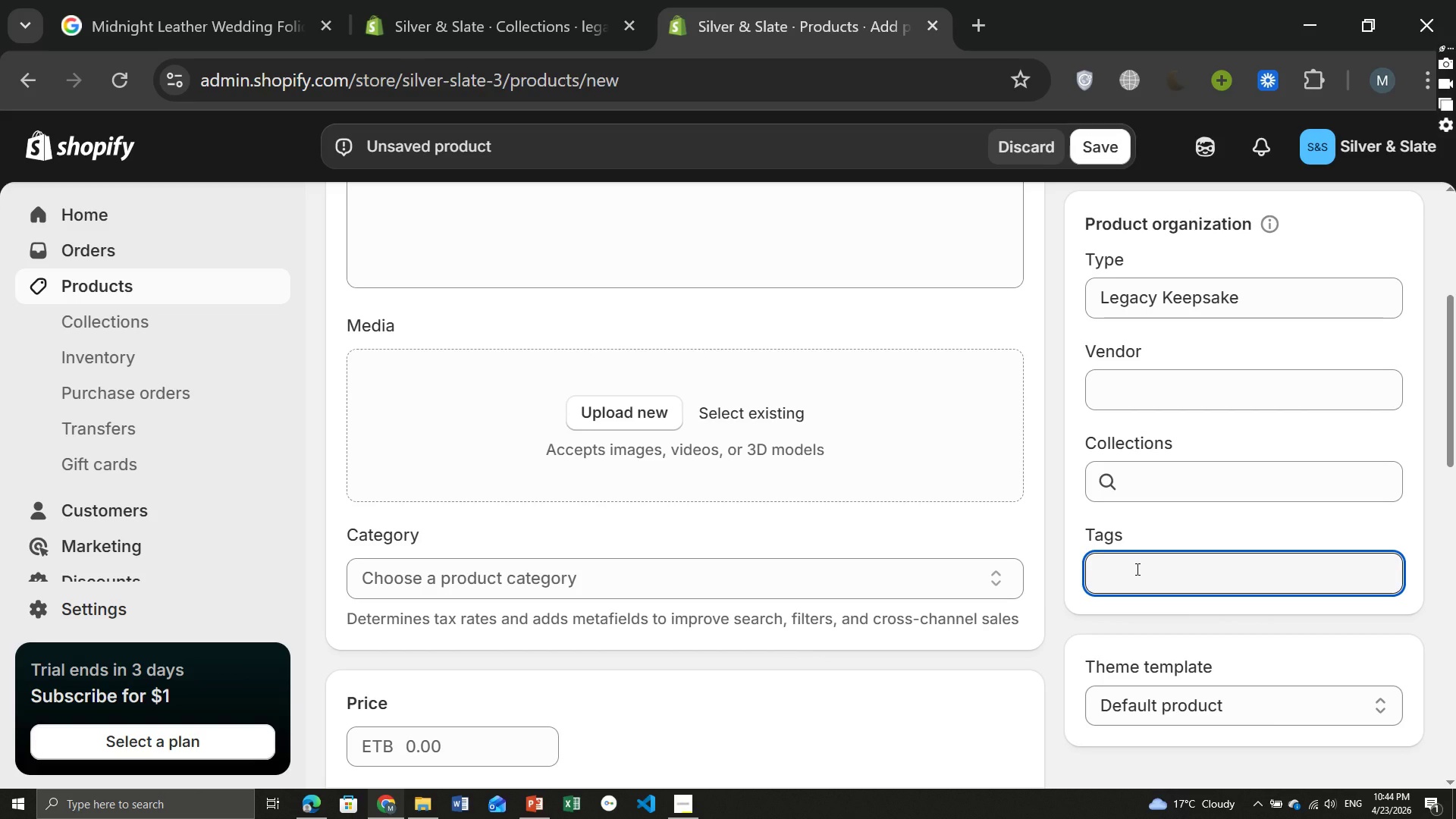 
type(USB, Glass, Heirloom, Wedding)
 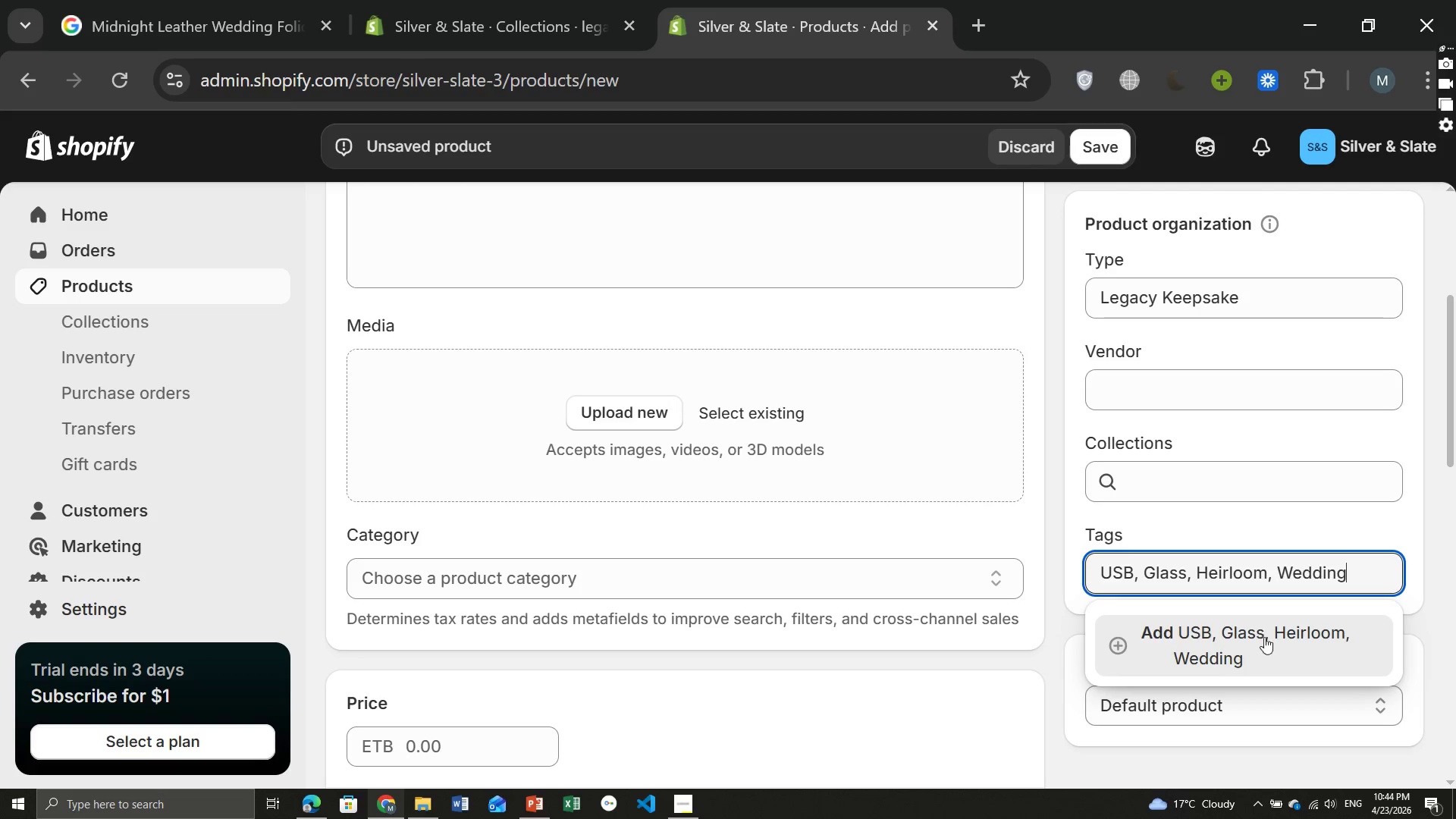 
left_click([1254, 651])
 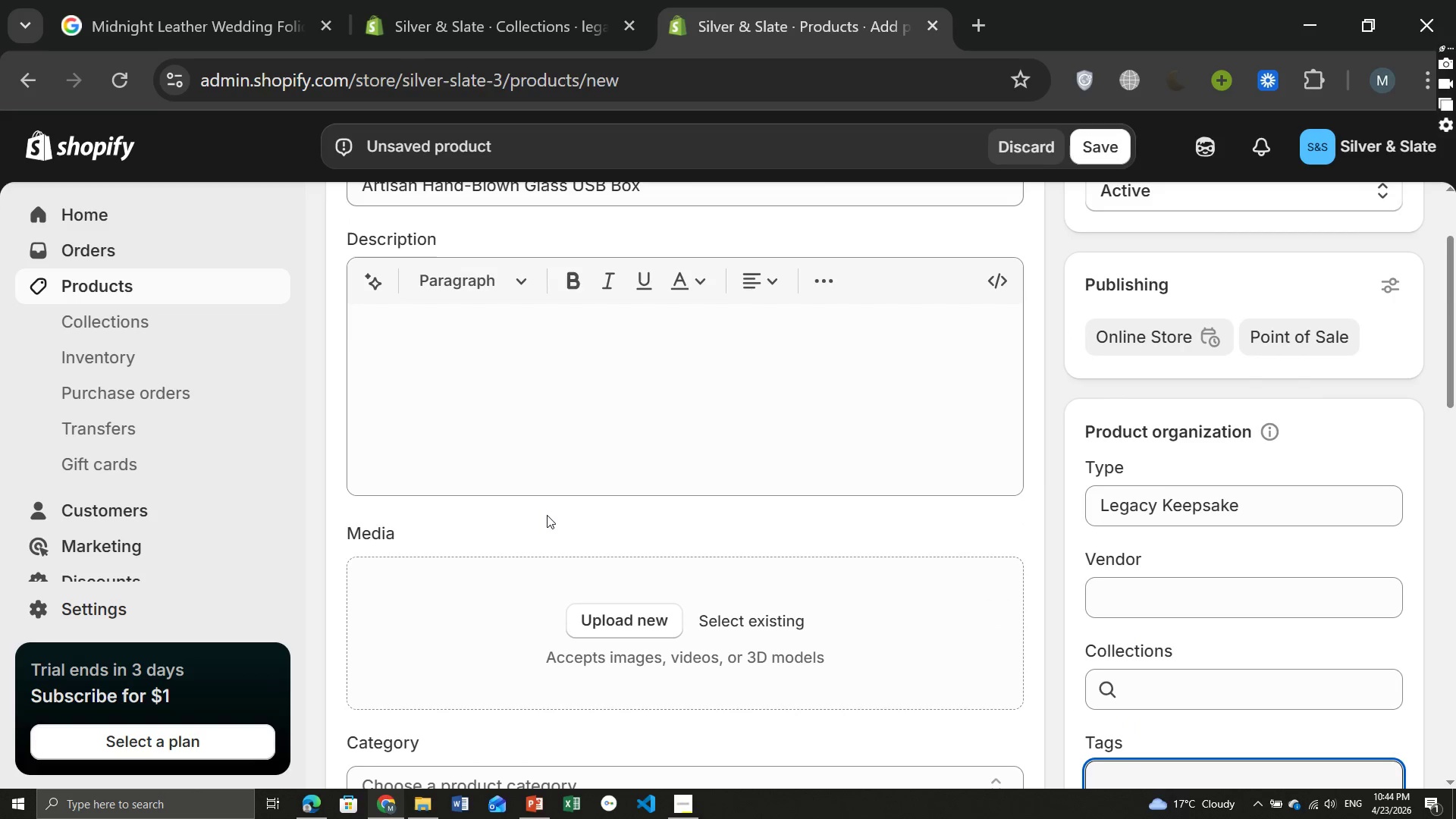 
left_click([495, 494])
 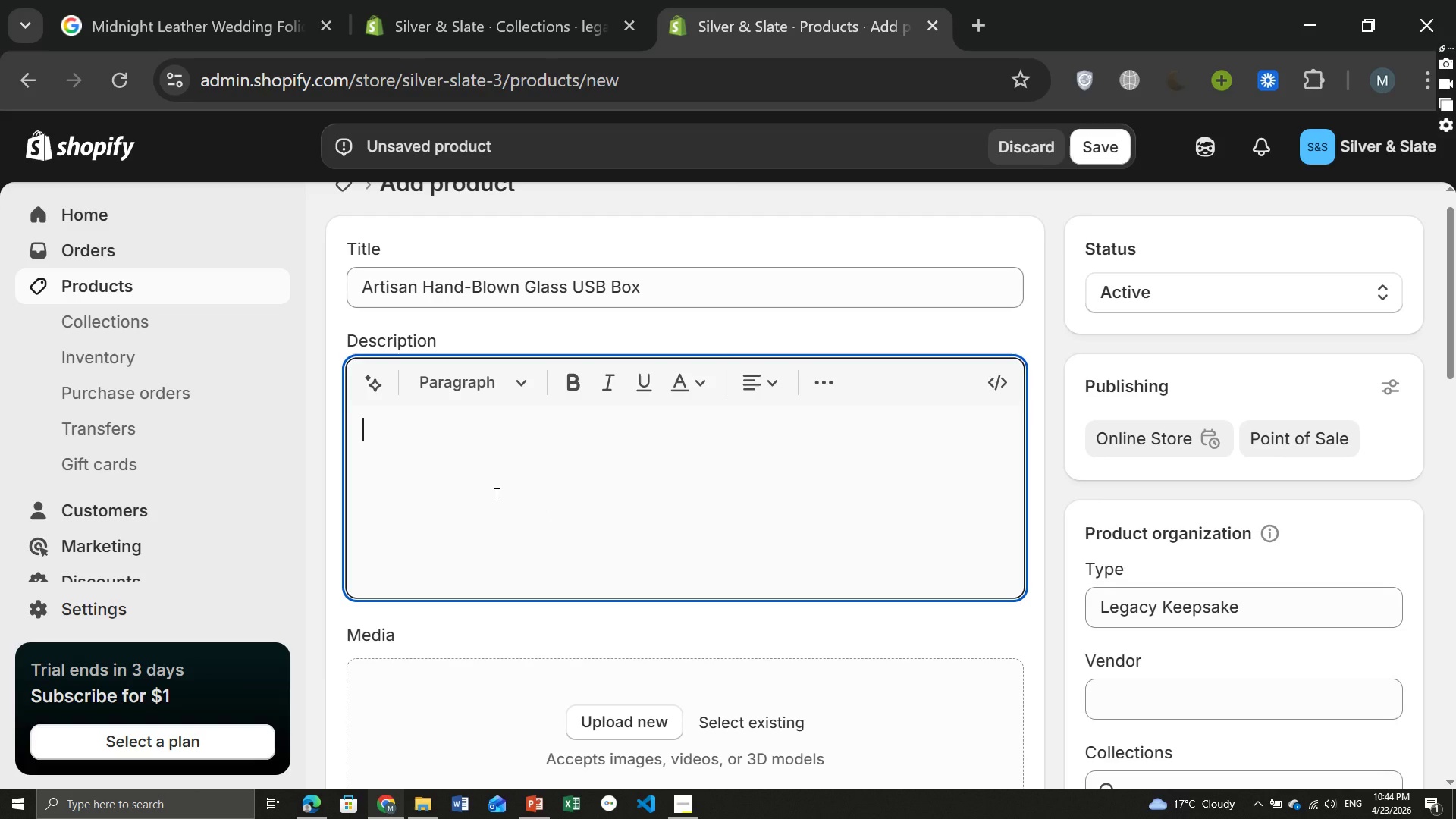 
type(A gallery for your most sacred frame )
key(Backspace)
type(. Sus)
 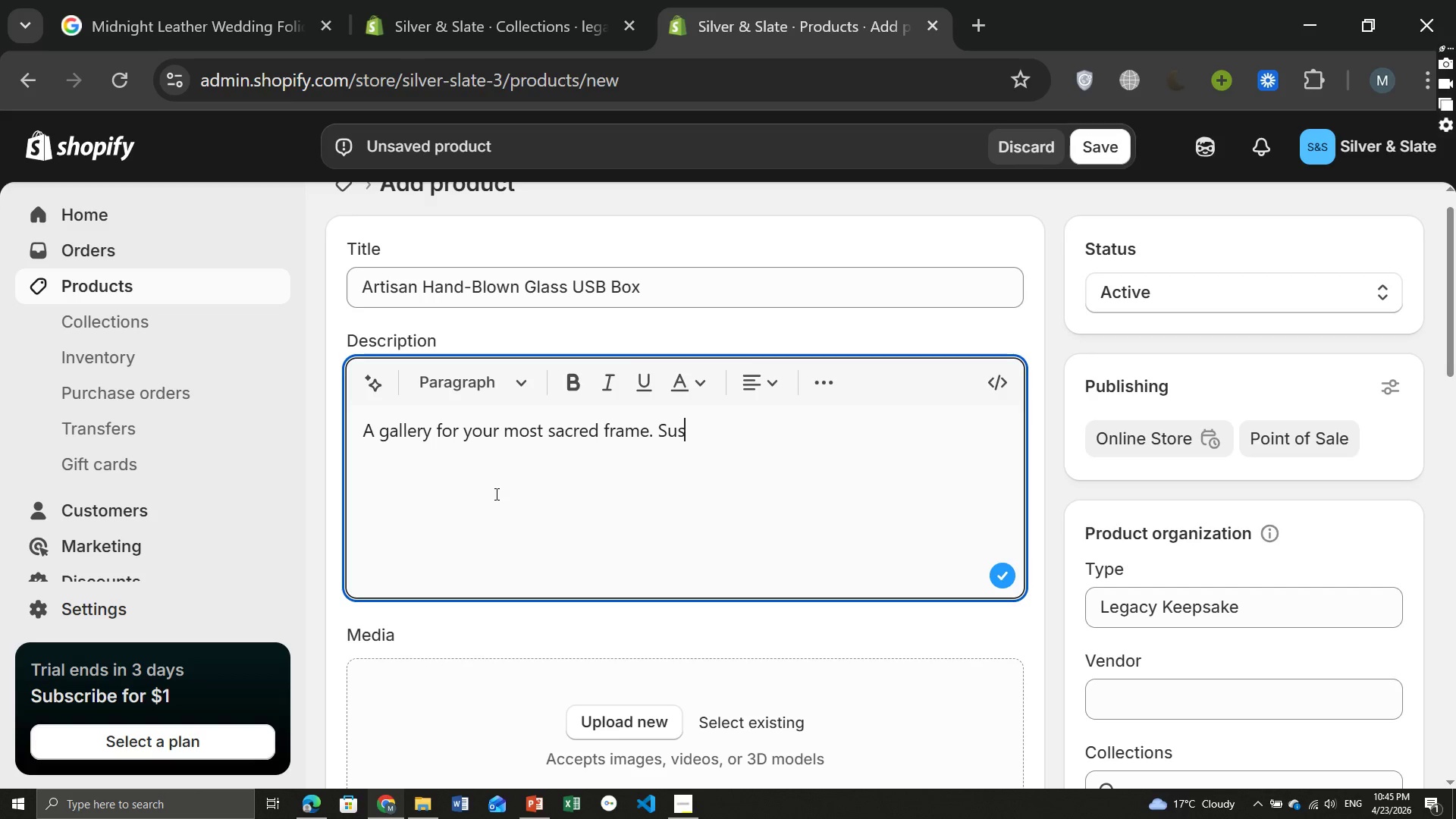 
wait(13.75)
 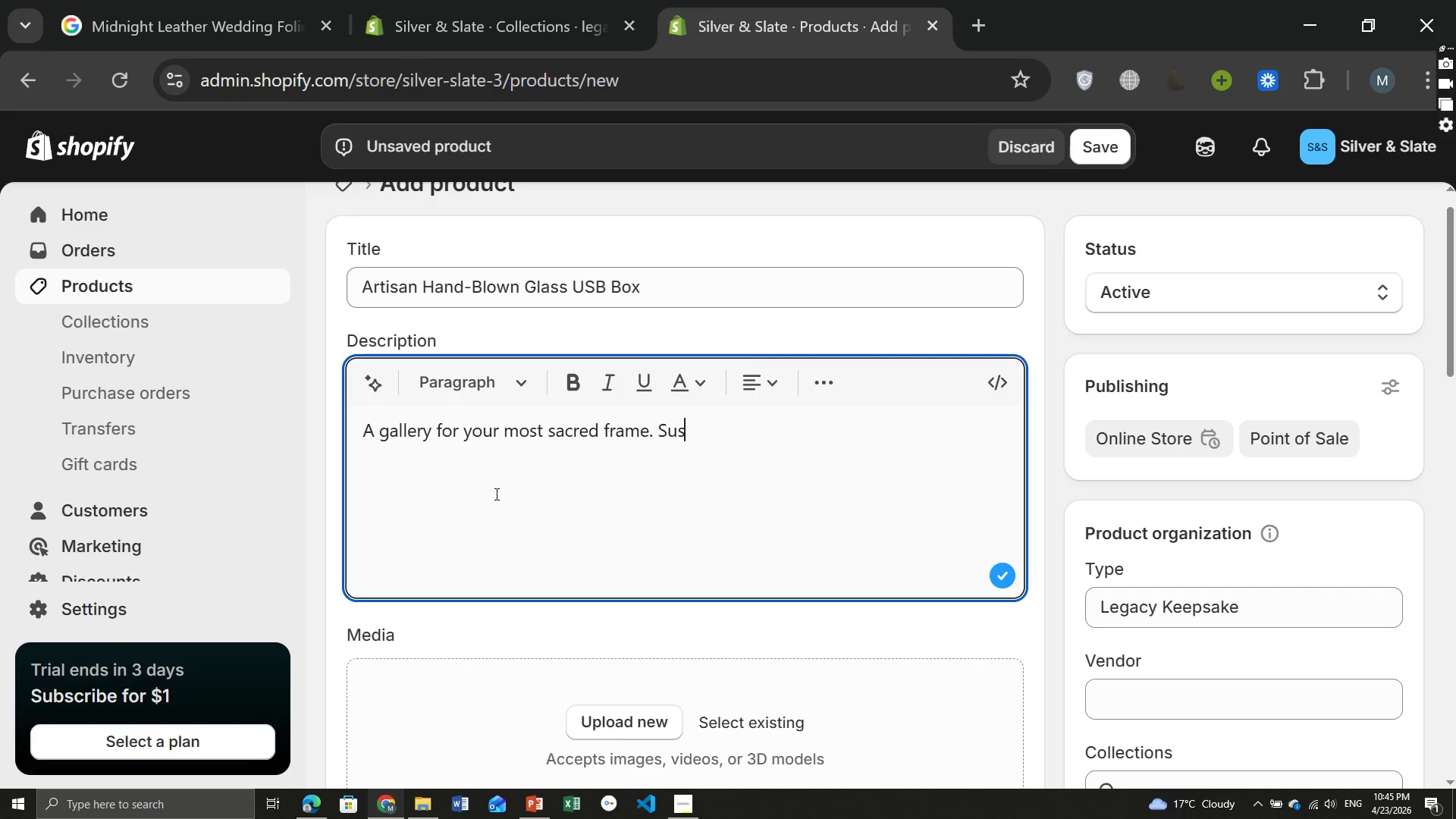 
type(pended in glass.[Home])
 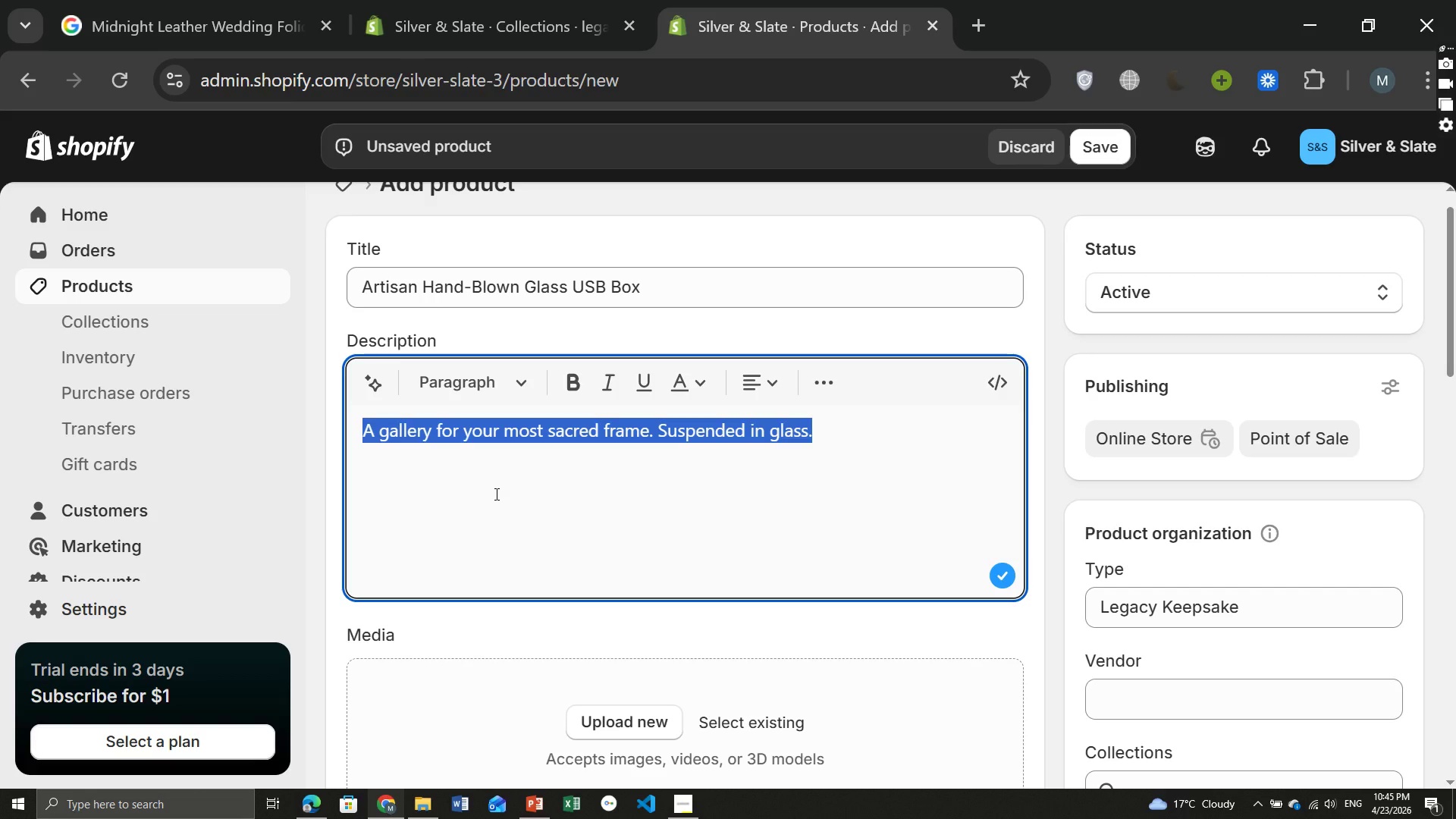 
key(Control+B)
 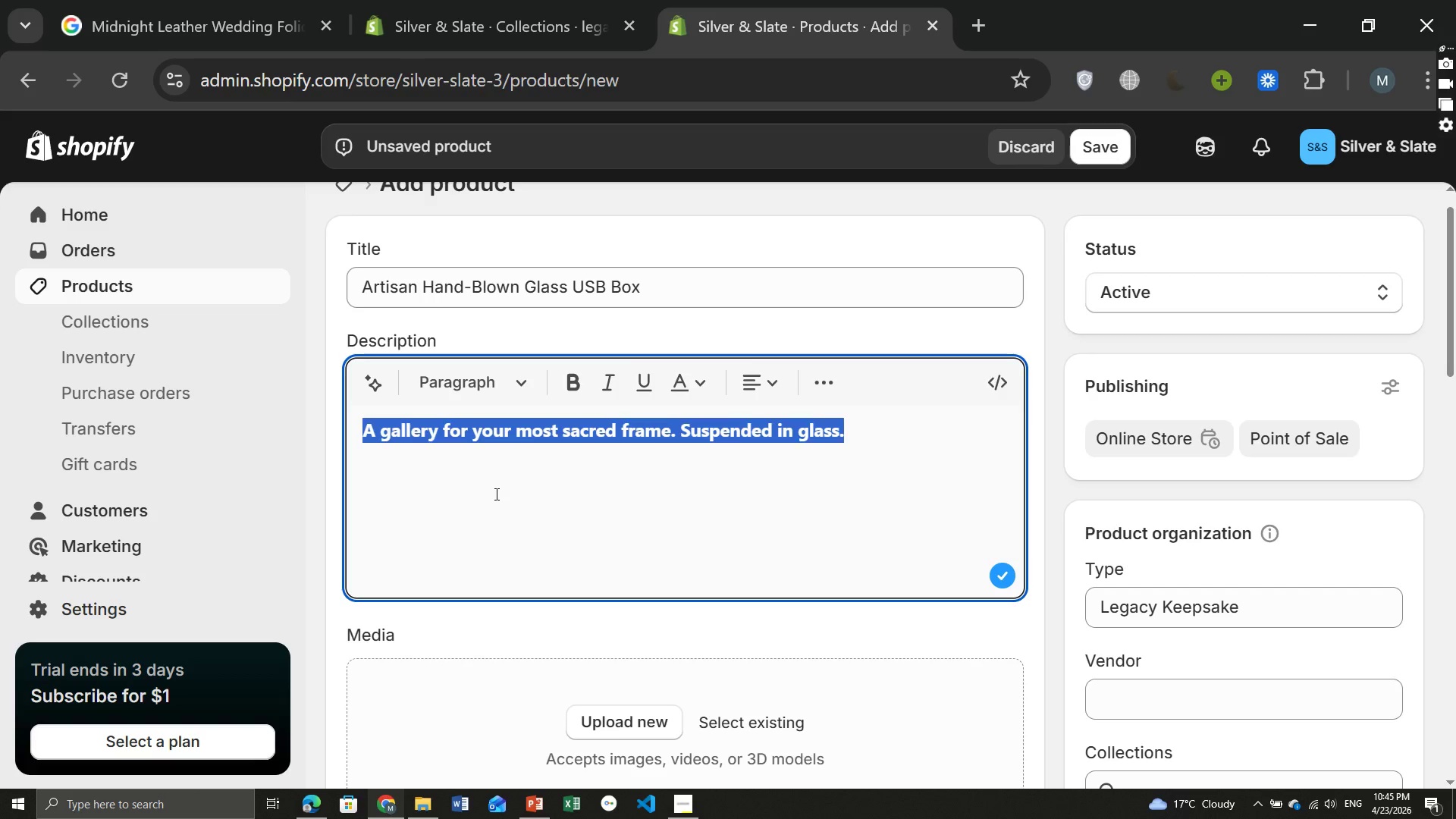 
key(ArrowRight)
 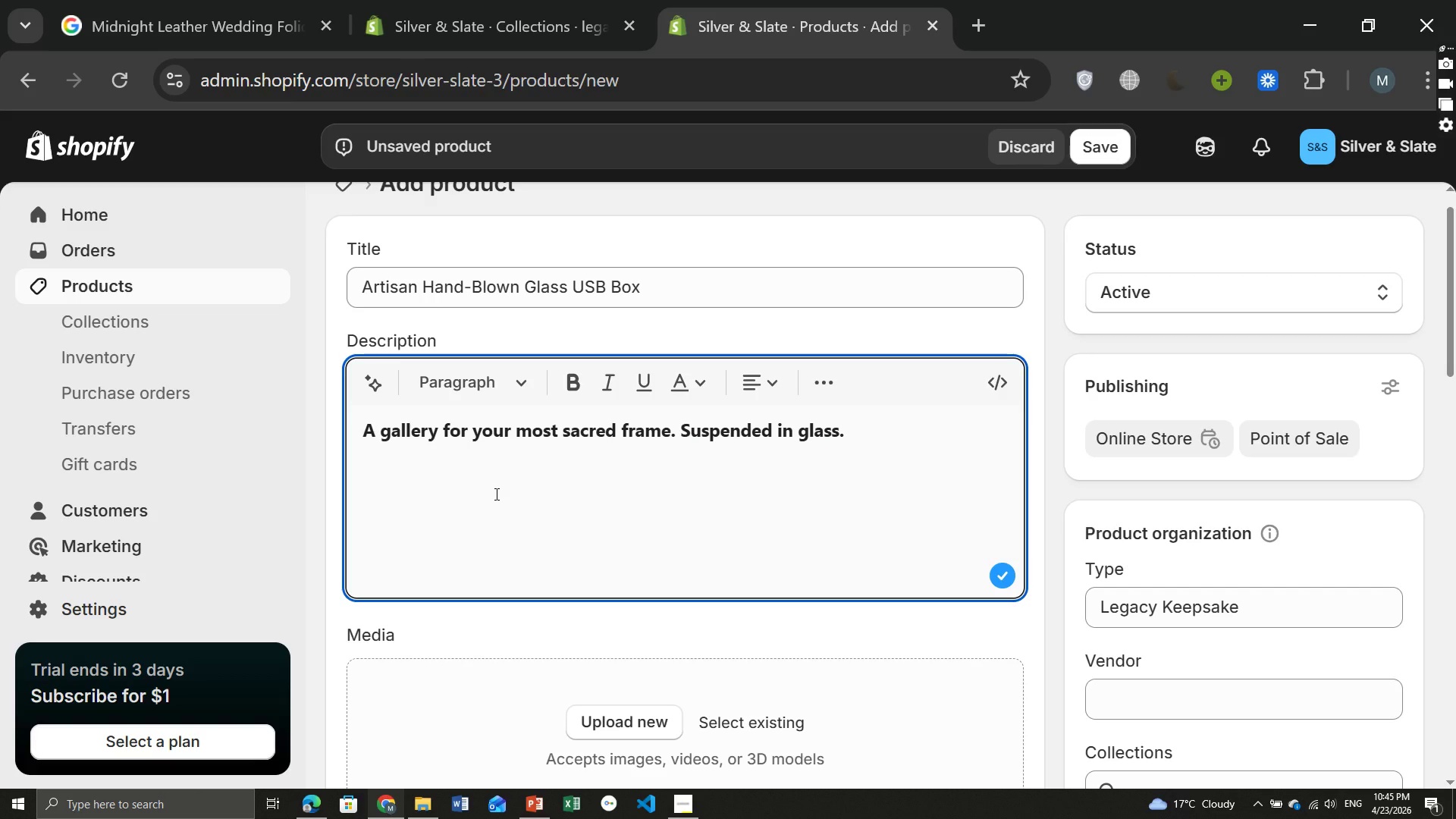 
key(Enter)
 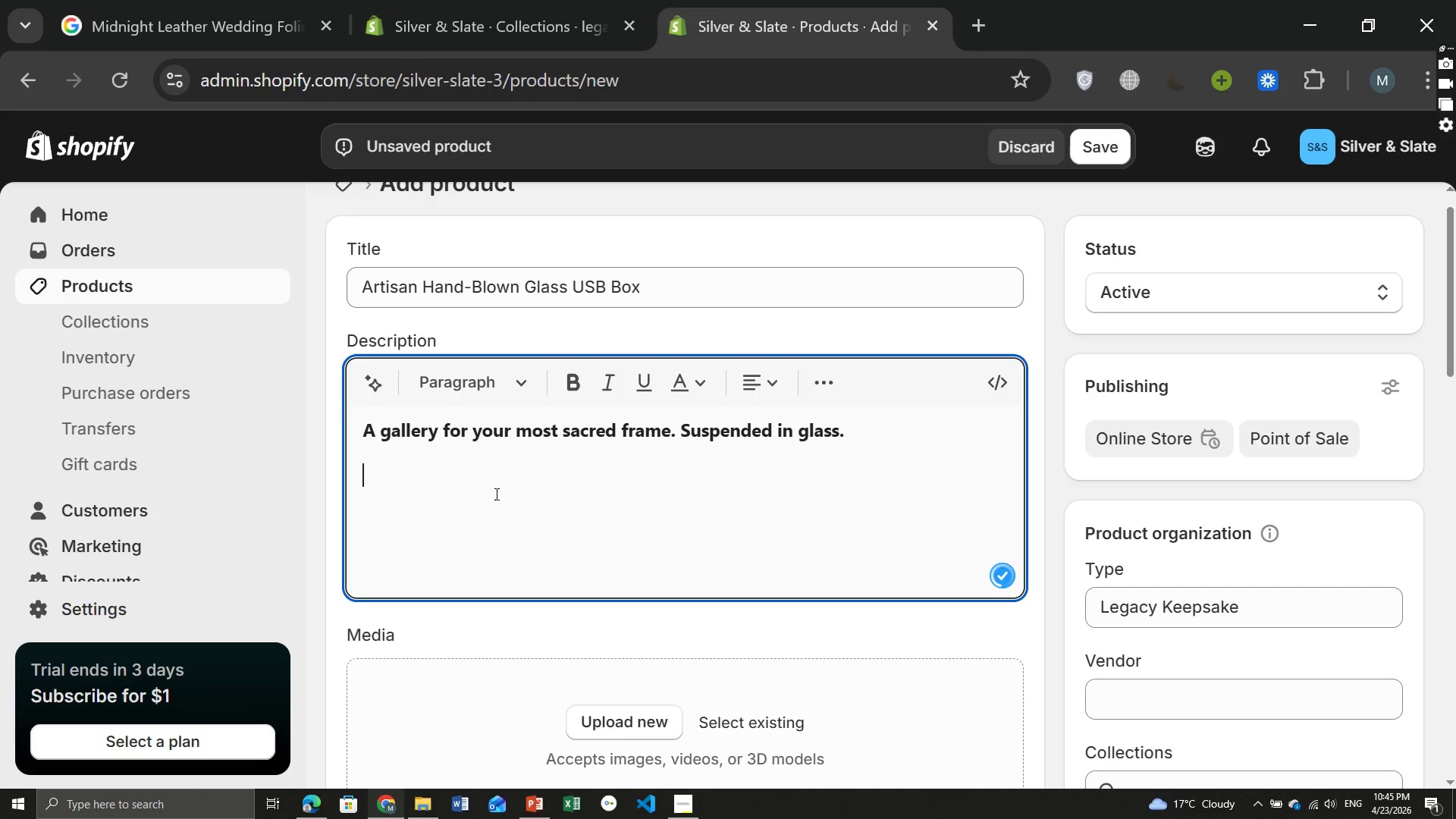 
key(Control+B)
 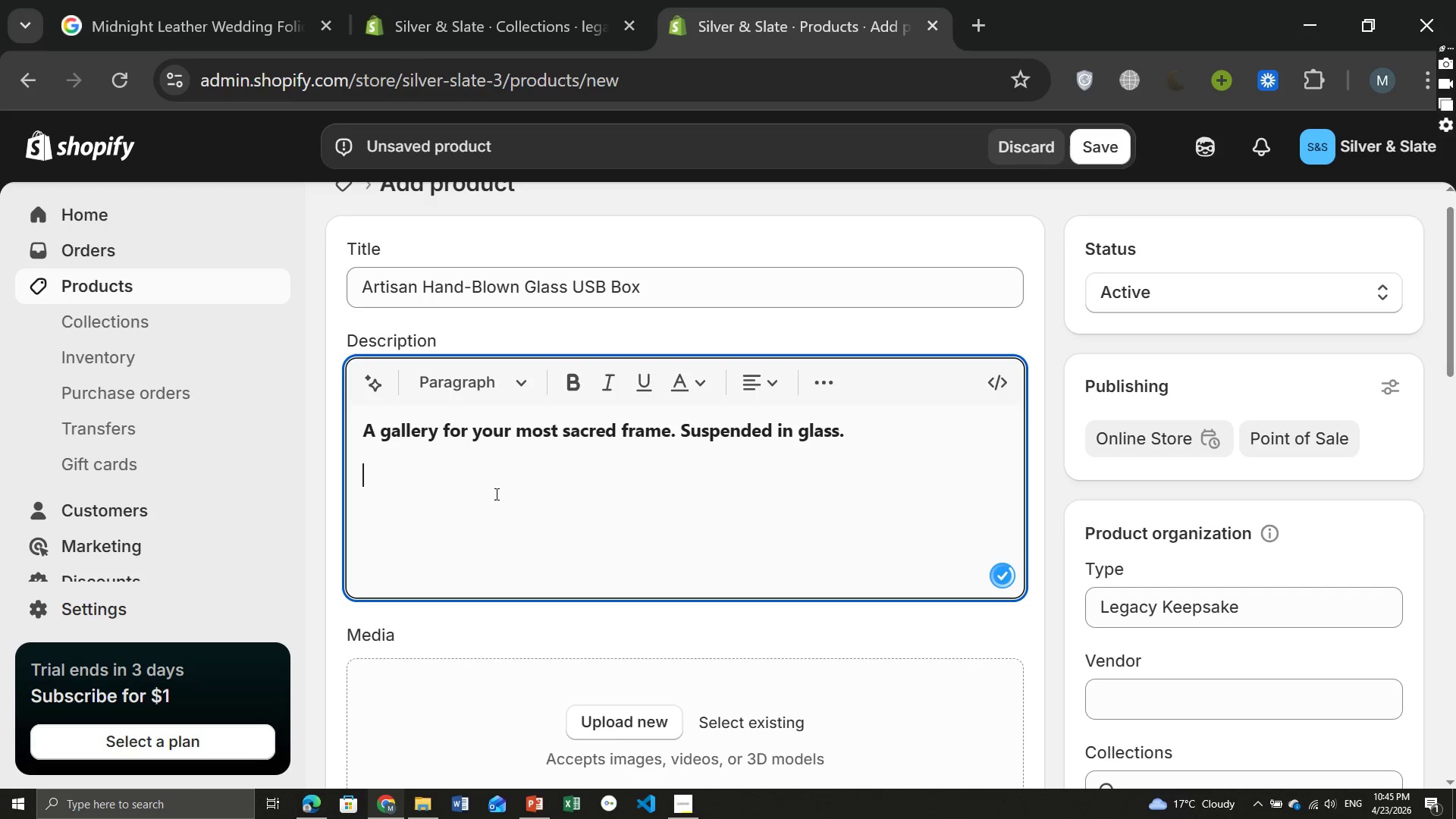 
type(This is not a uSB drive in a pl)
key(Backspace)
type(lastic sleve)
key(Backspace)
key(Backspace)
type(eve )
key(Backspace)
type(. The Artisan Hand-Bloown Glass USB Box is a rell)
key(Backspace)
type(iquary for your wedding gall)
 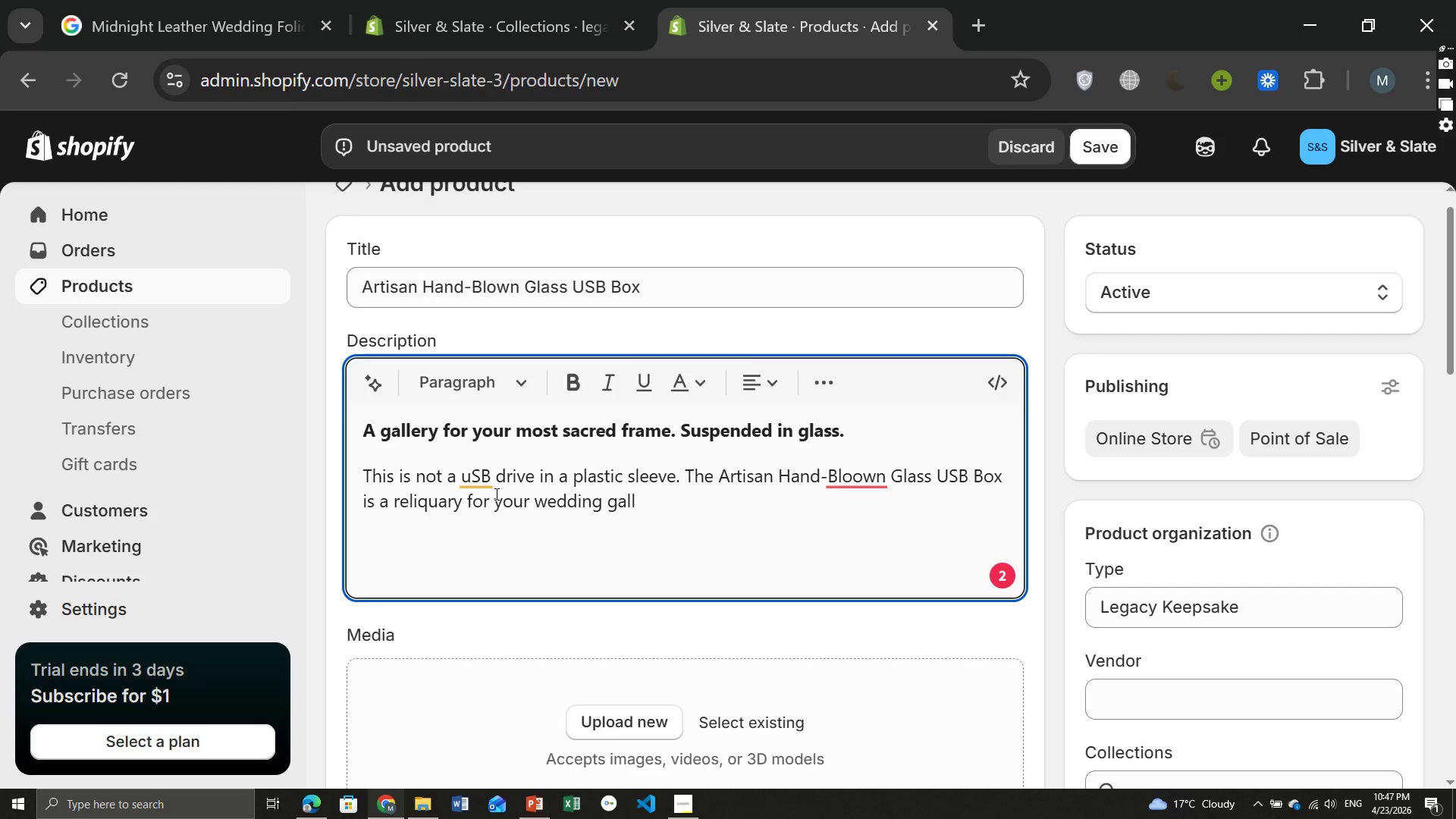 
type(ery a vessel as precious as the moments it protectes.)
 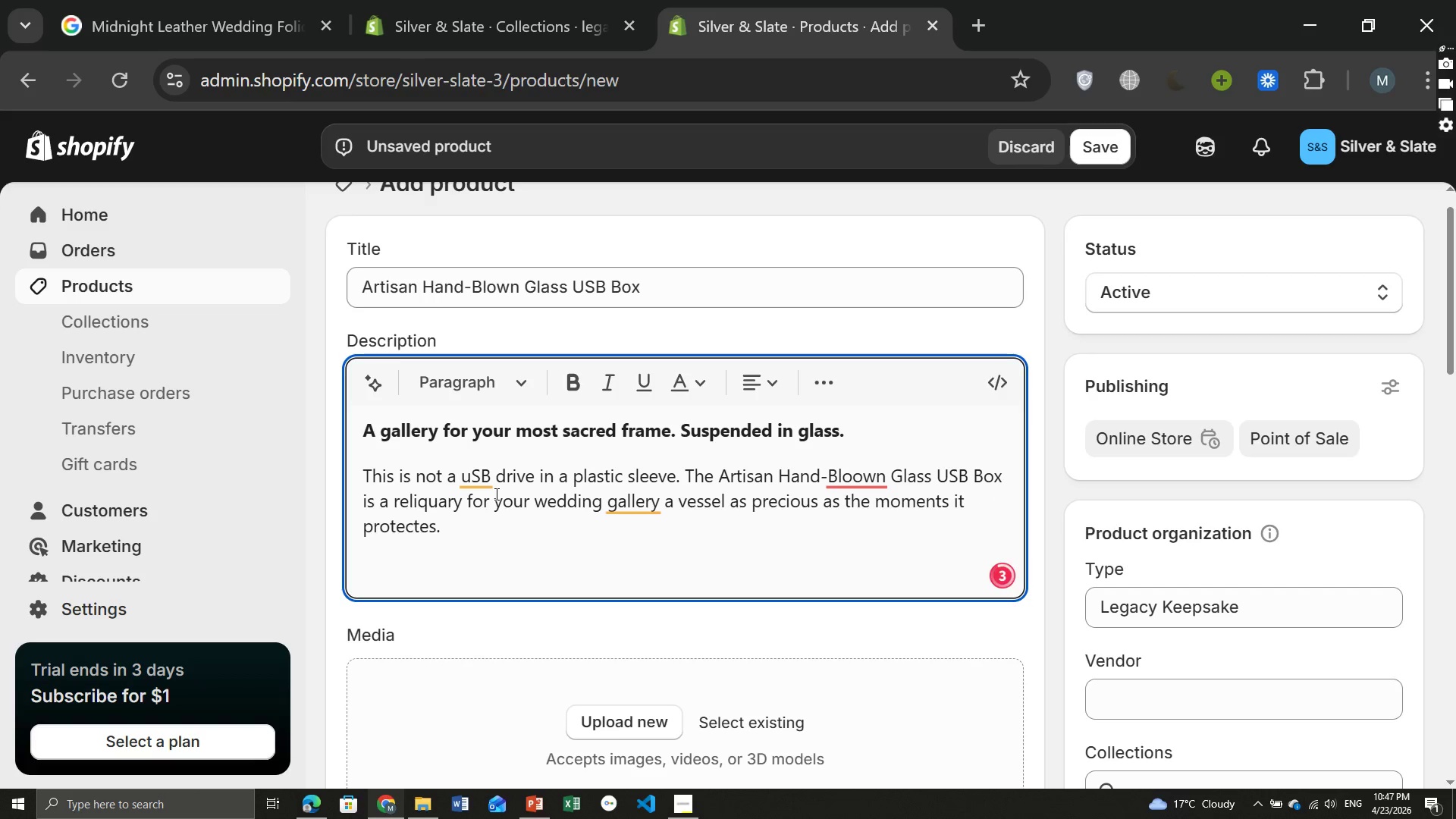 
key(Enter)
 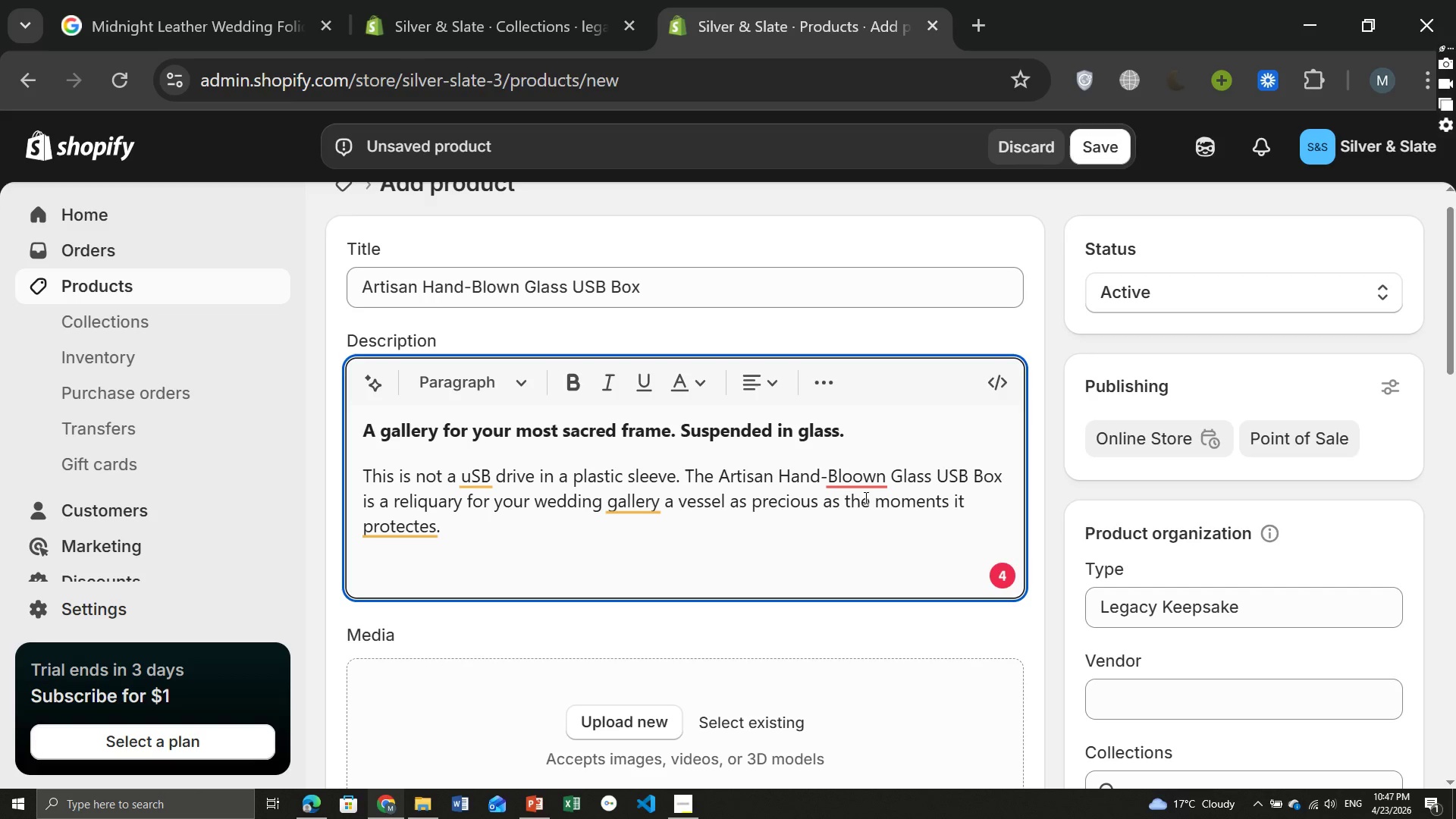 
left_click([865, 482])
 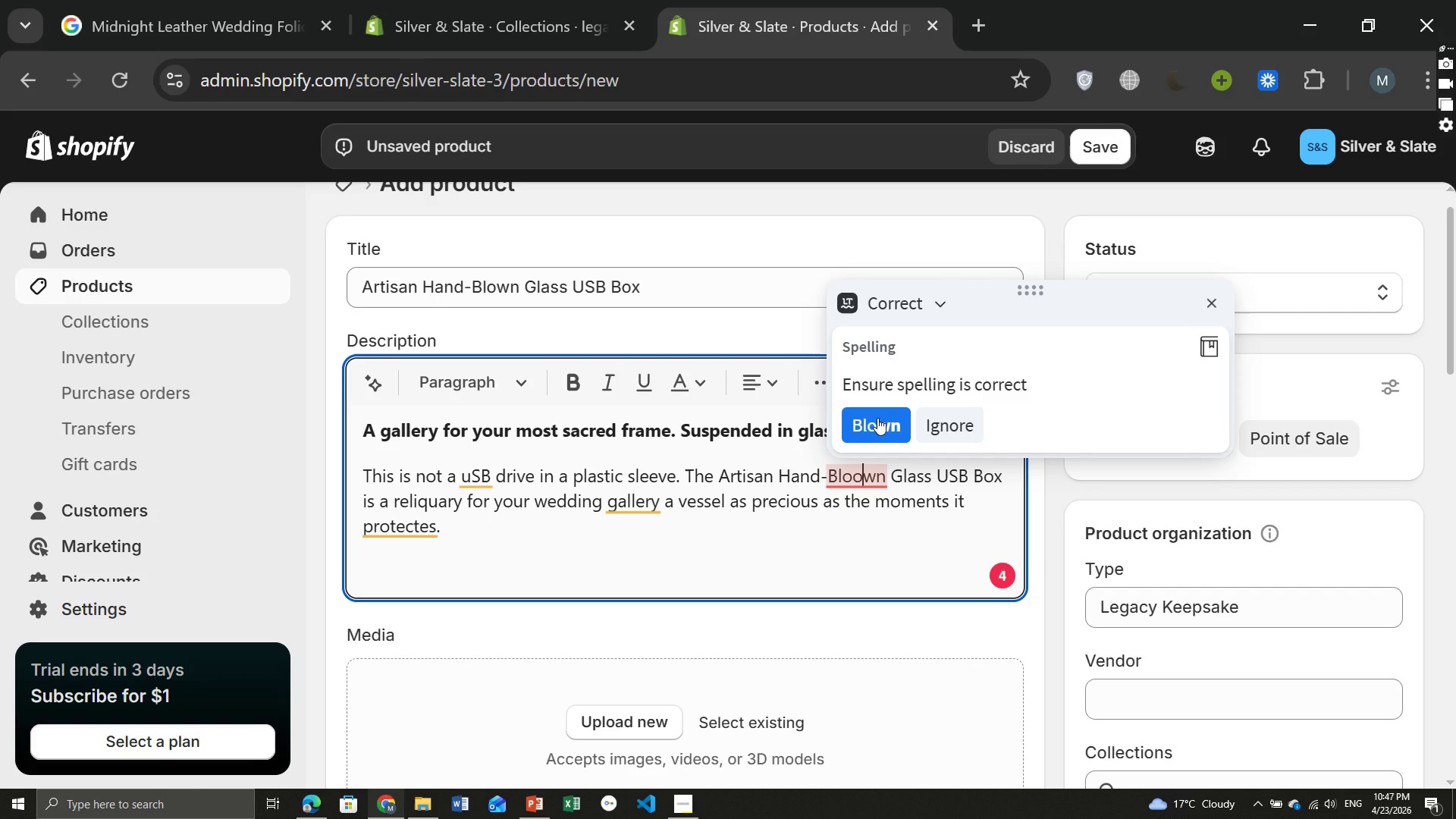 
left_click([877, 418])
 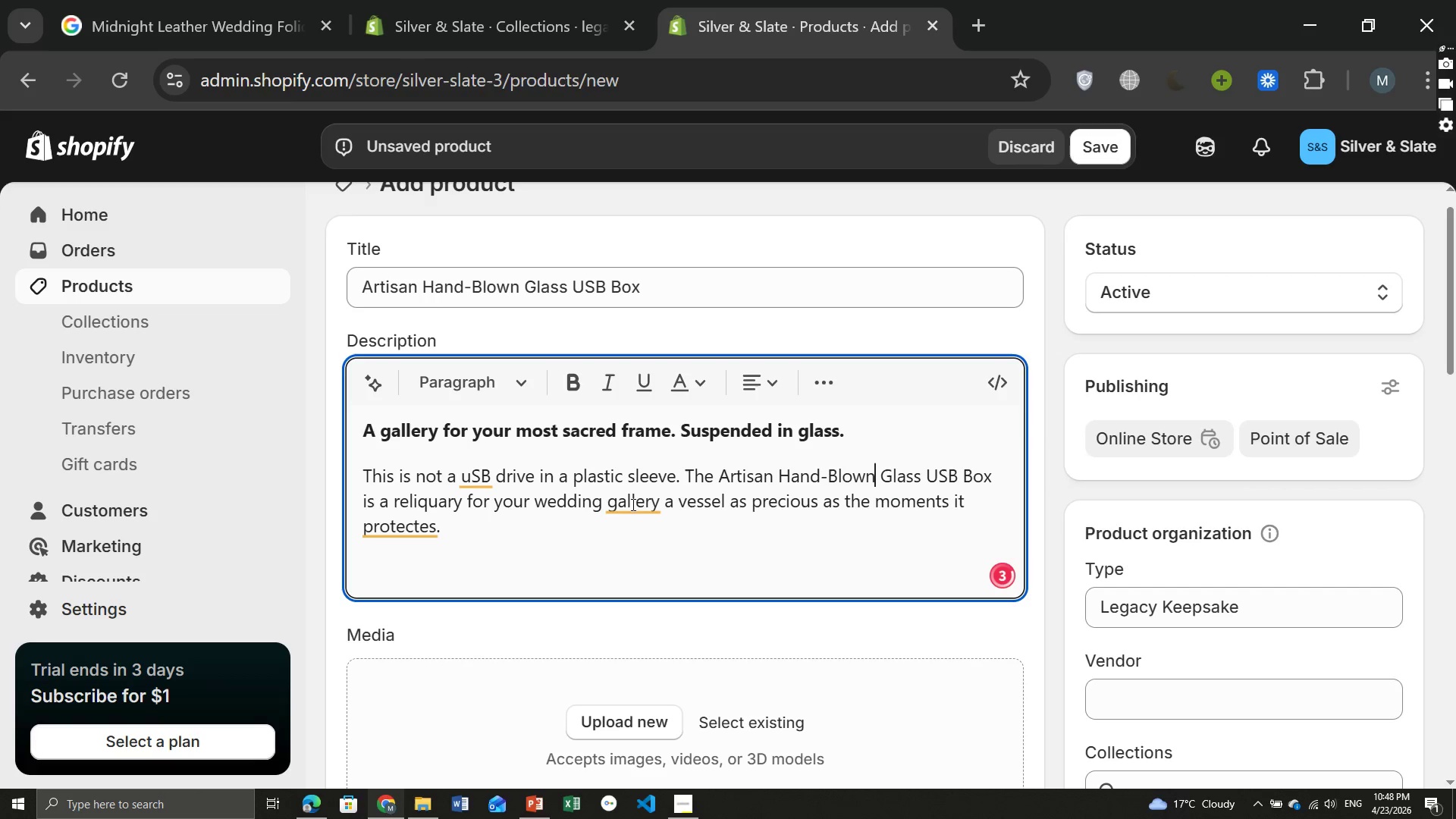 
left_click([633, 500])
 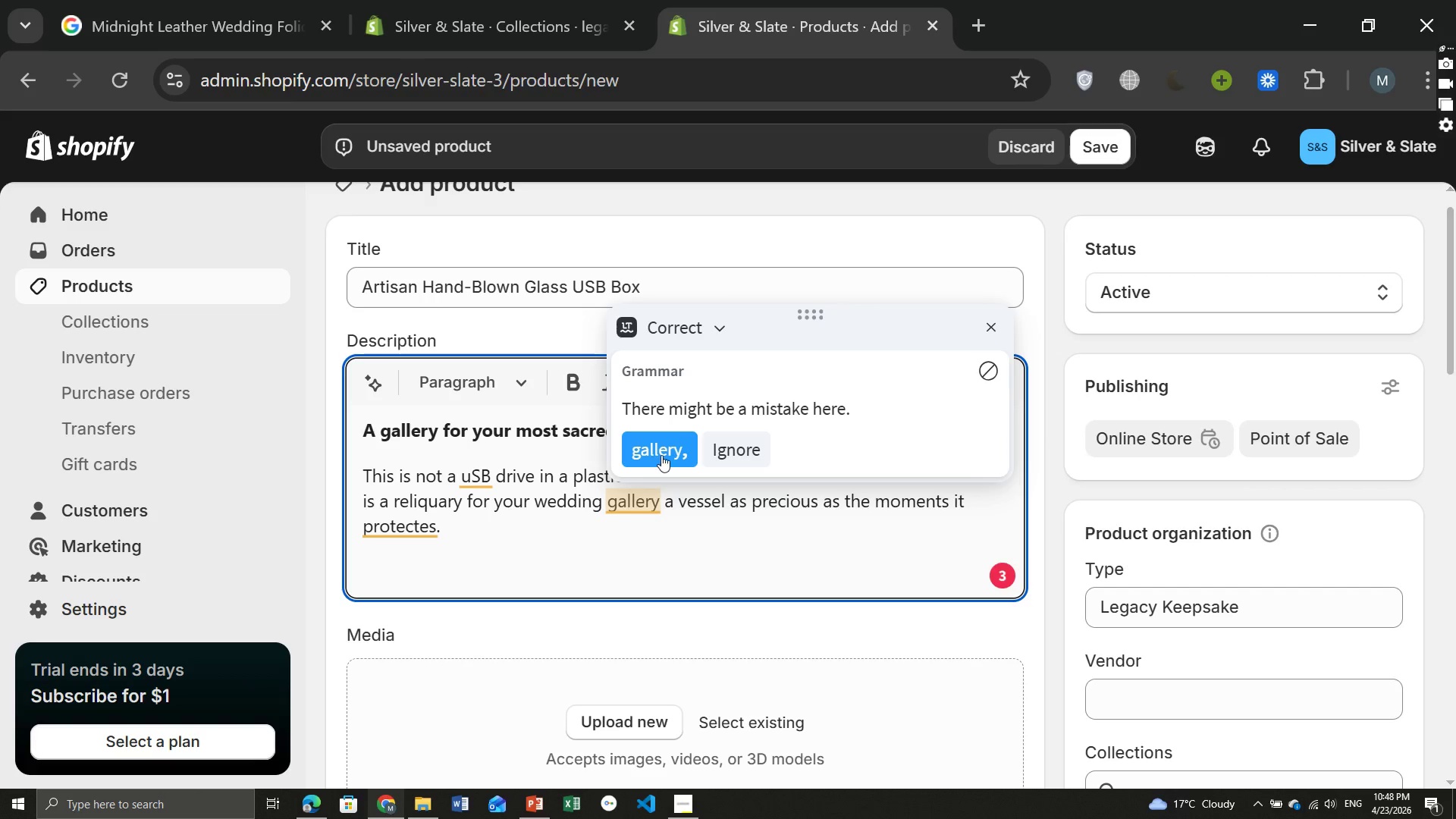 
left_click([661, 455])
 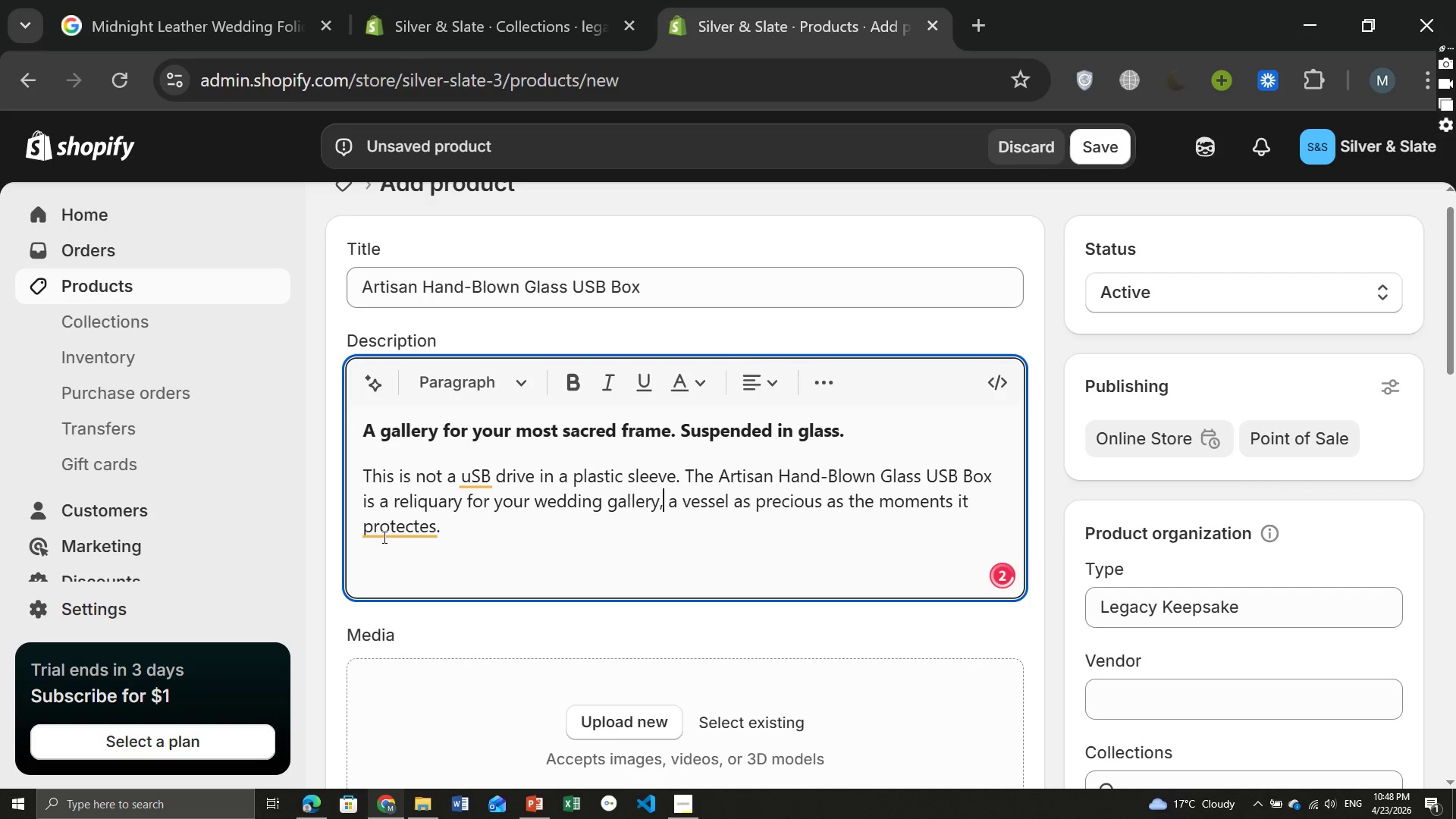 
left_click([384, 537])
 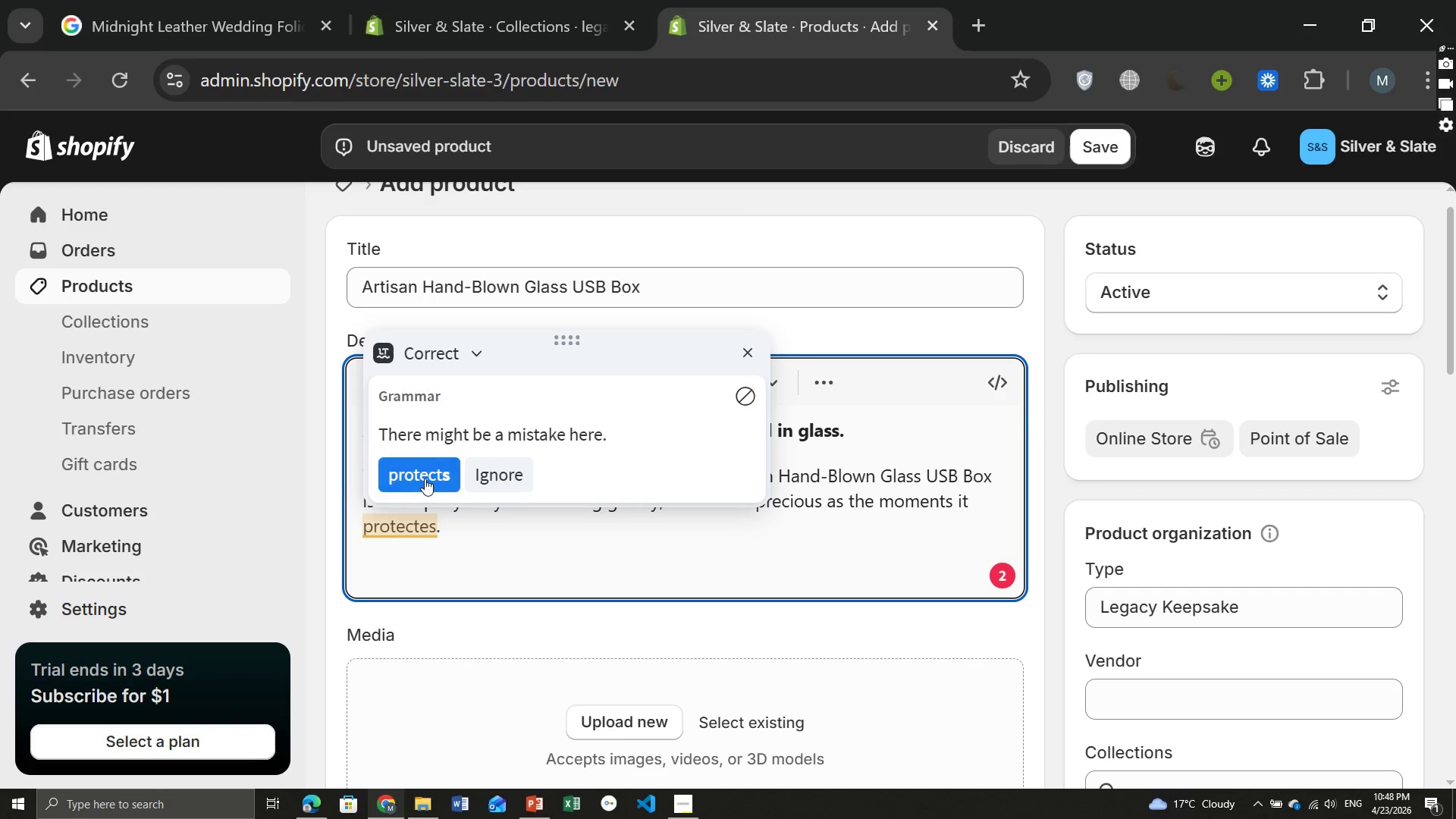 
left_click([425, 479])
 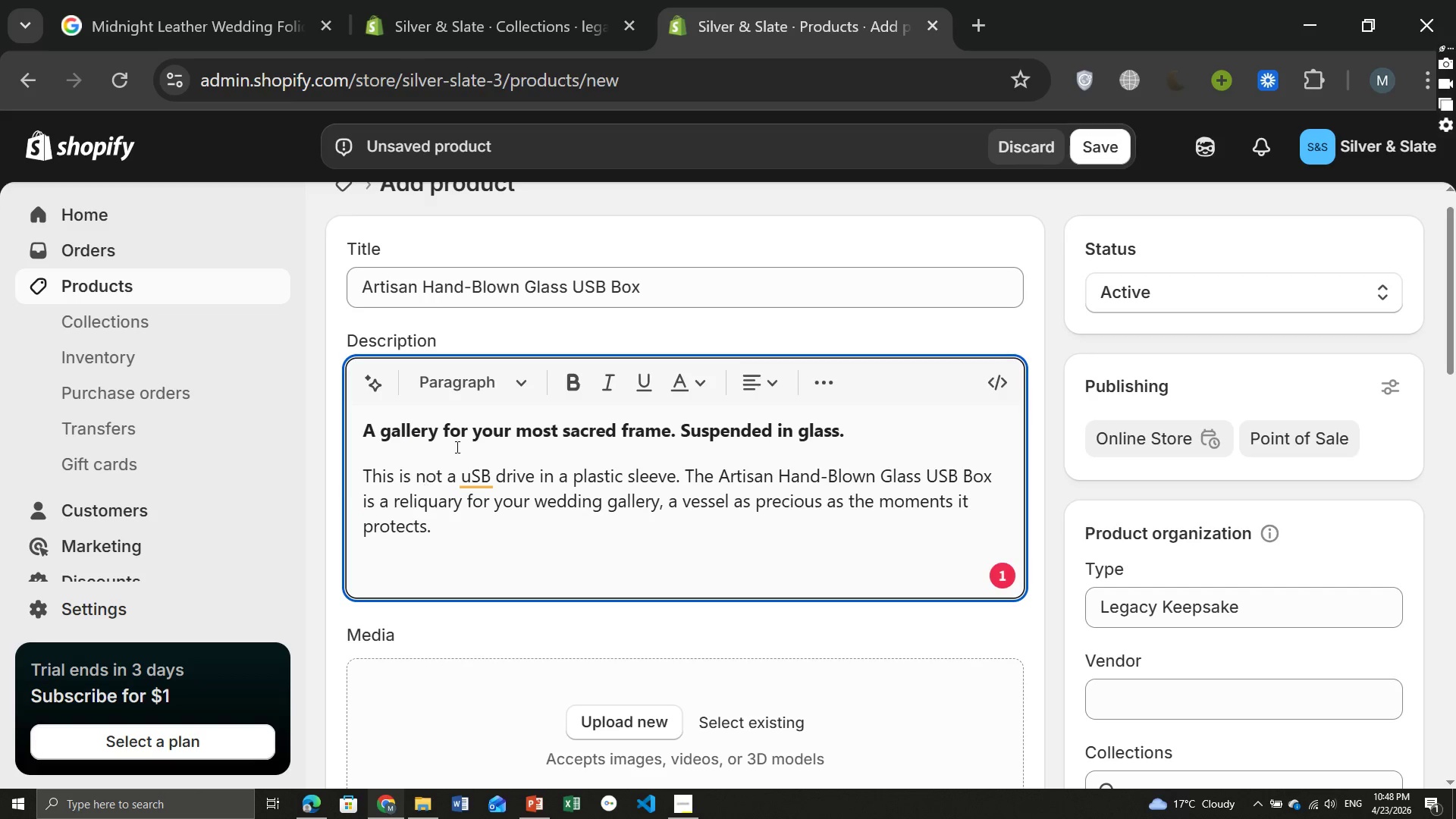 
left_click([474, 479])
 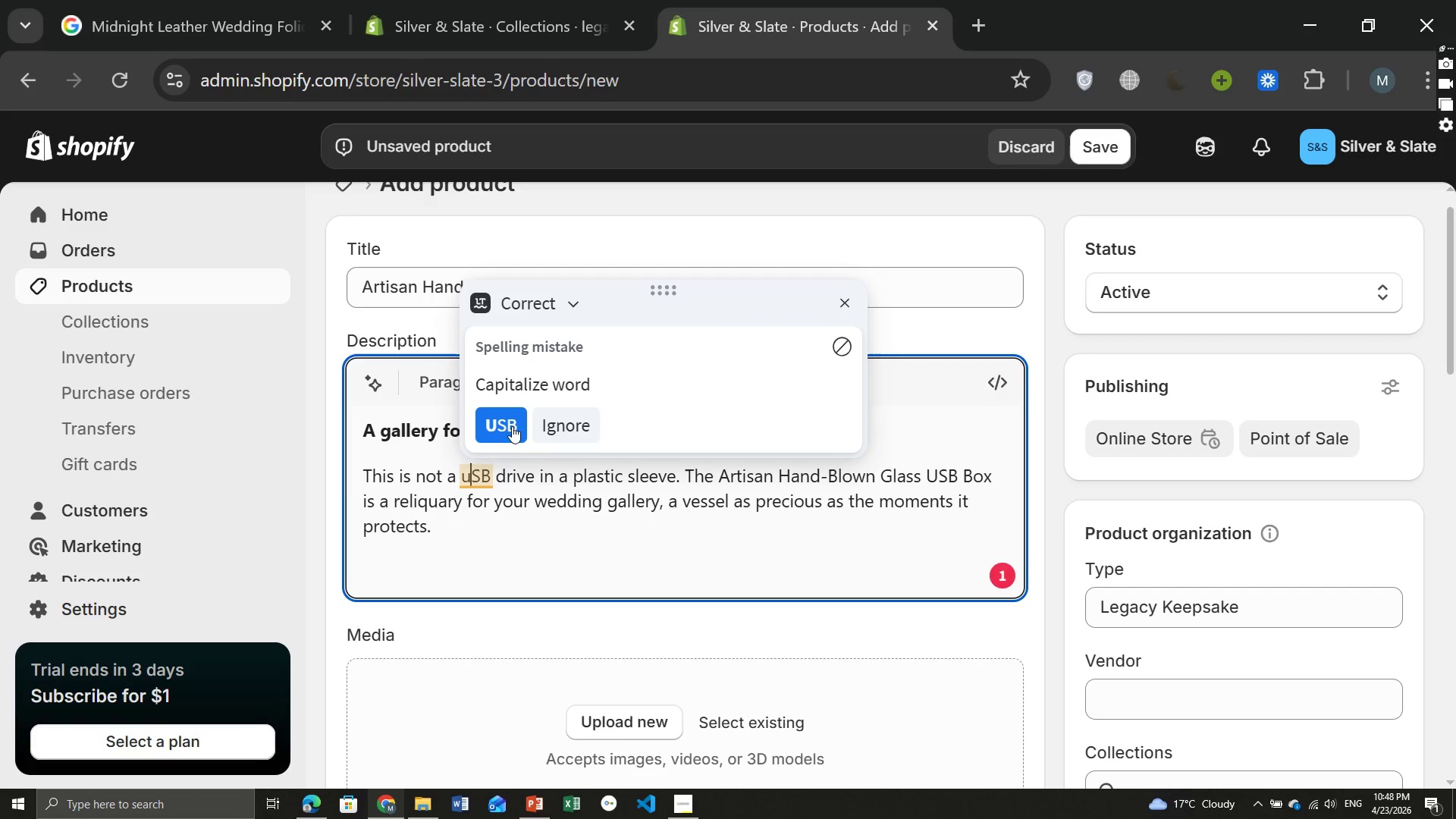 
left_click([509, 429])
 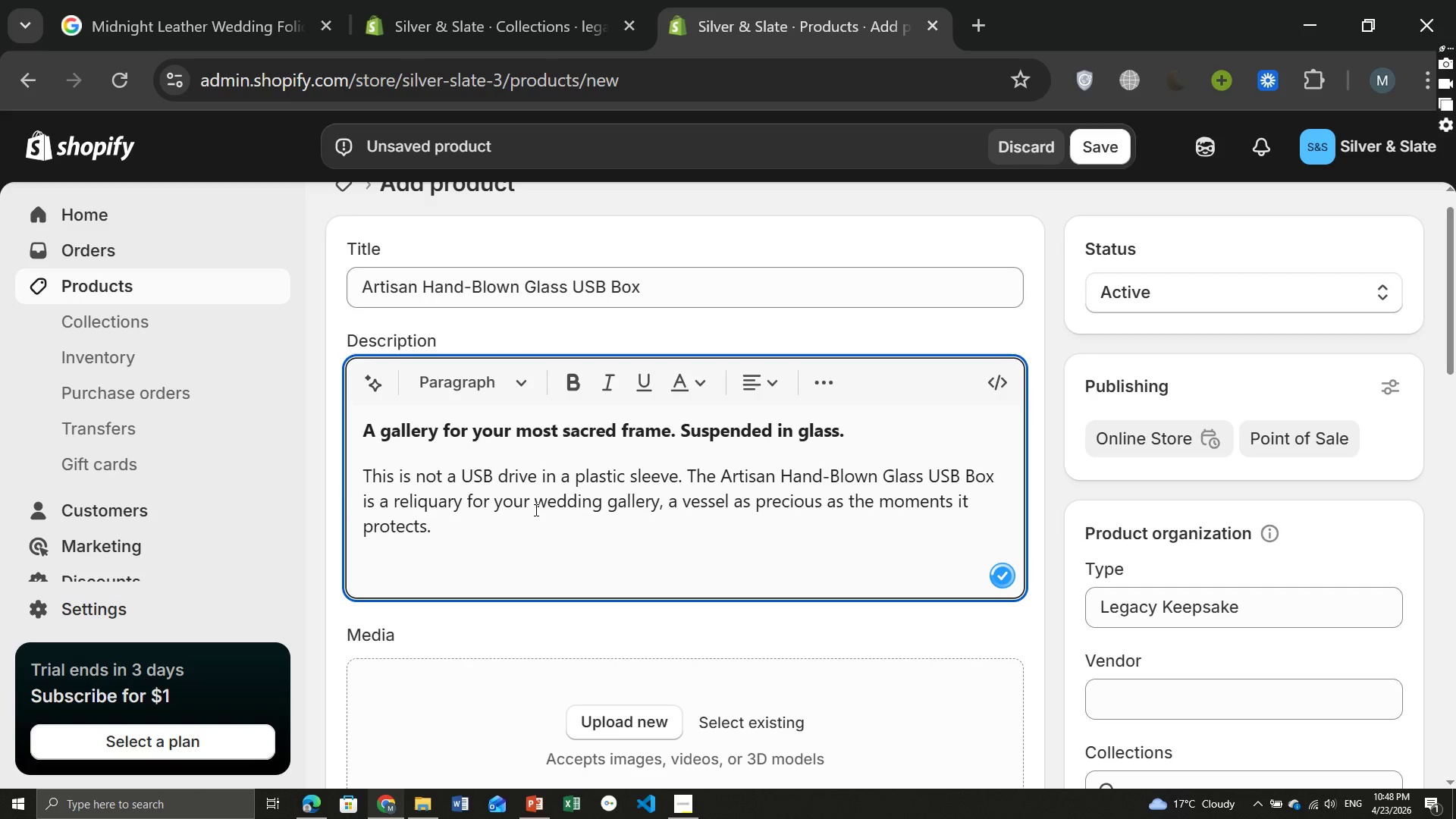 
left_click([535, 510])
 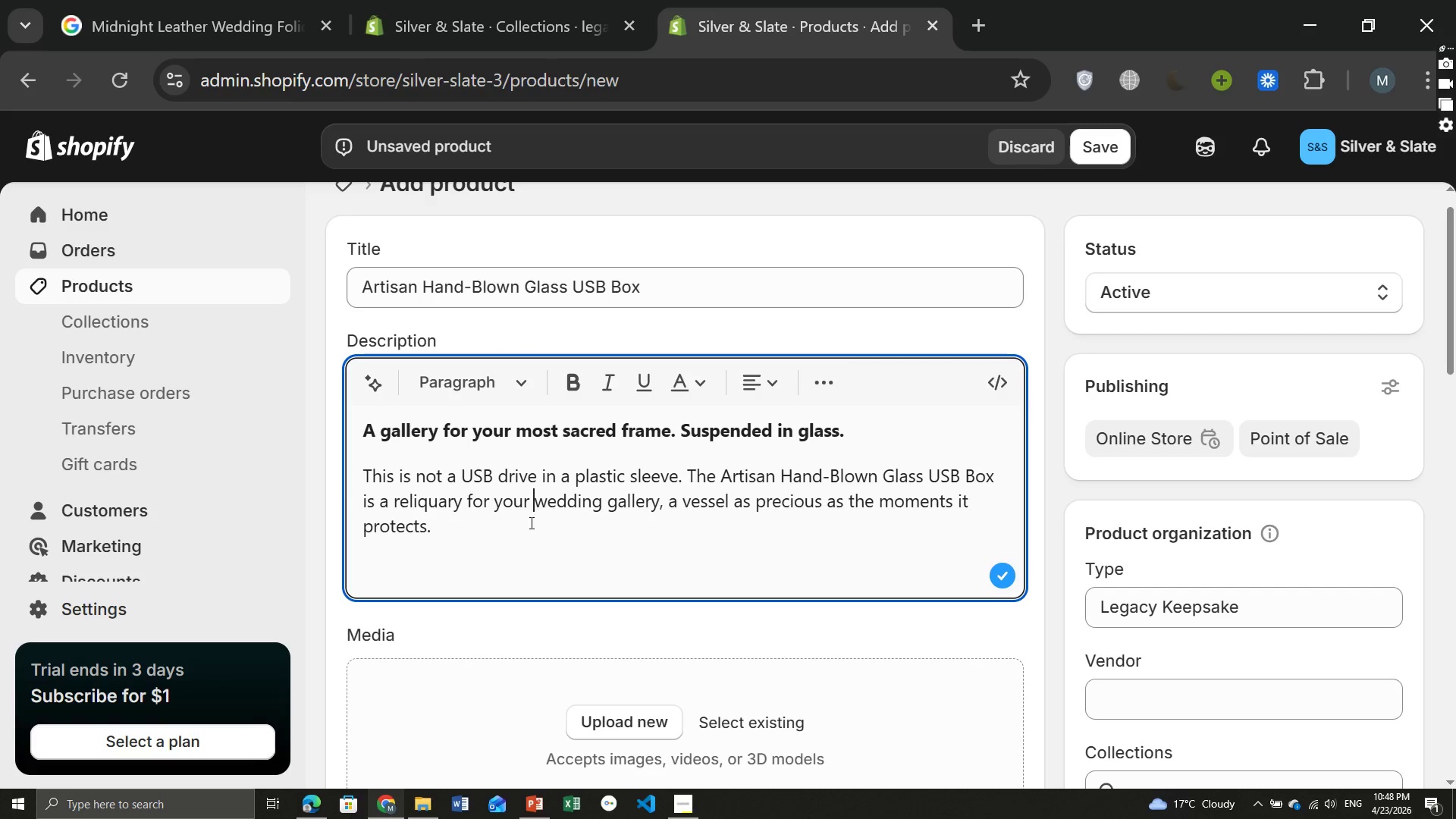 
left_click([530, 524])
 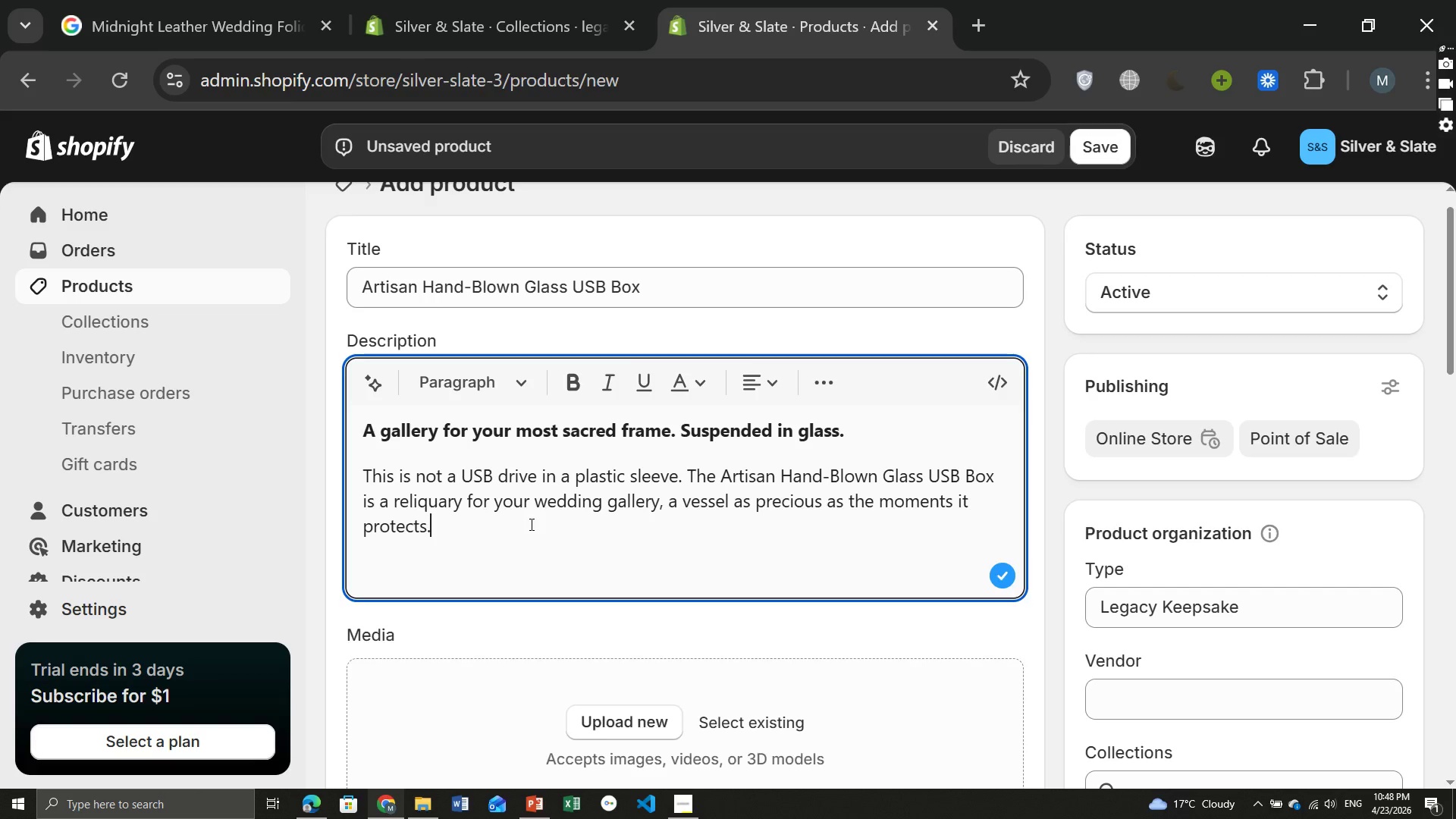 
key(Enter)
 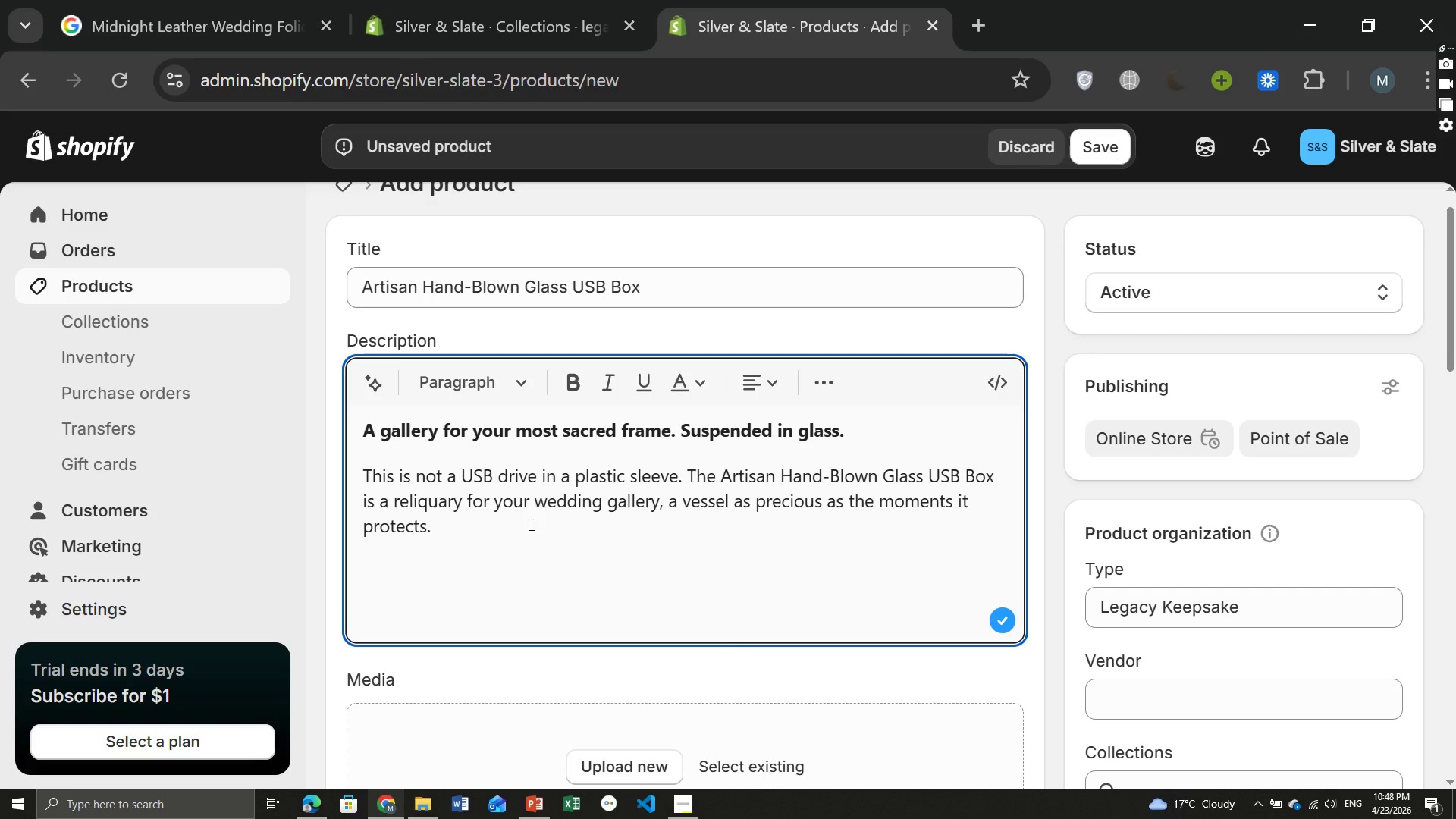 
type(Each box begins as molten borosilicate glass)
 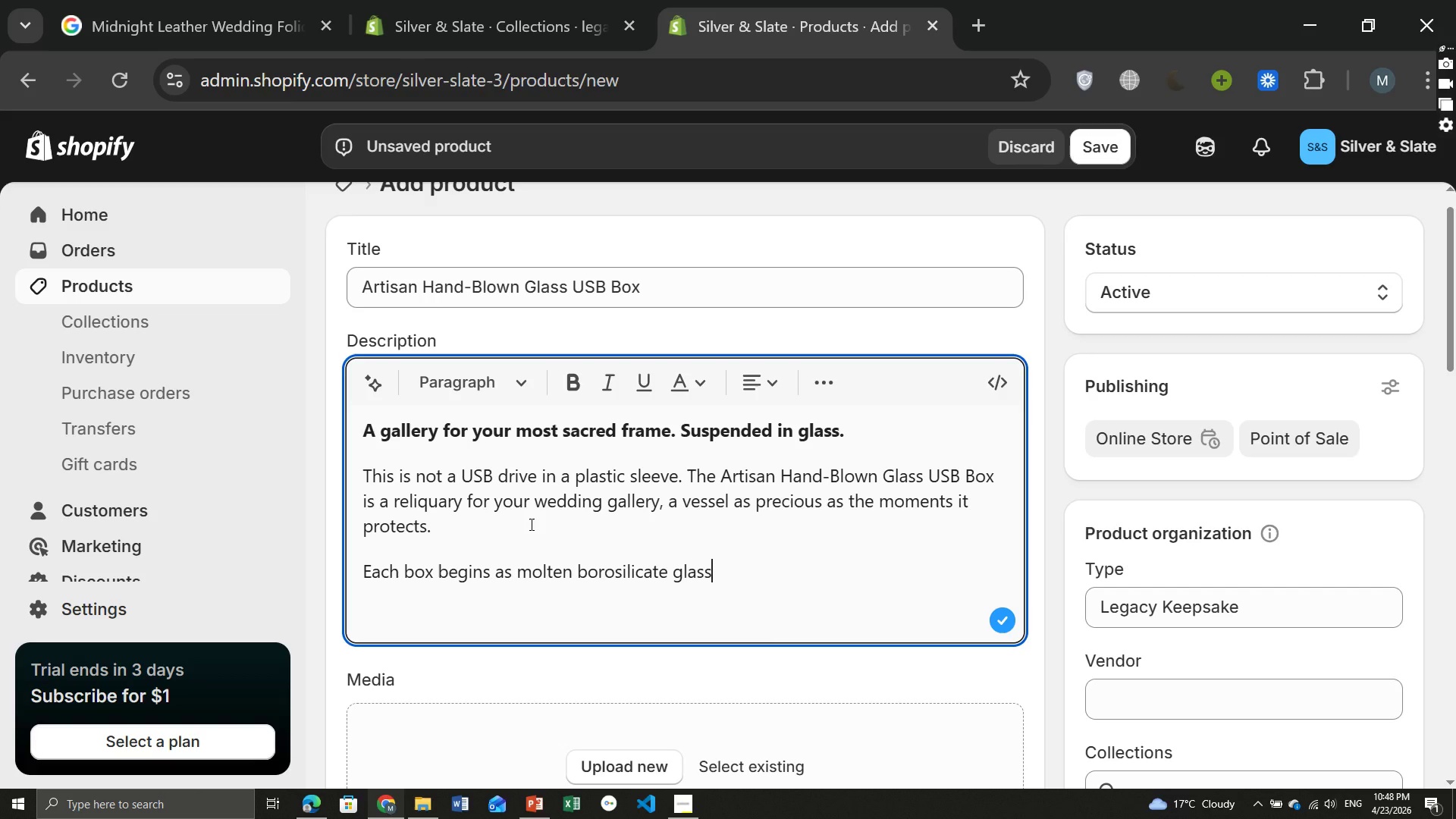 
type(, shaped entirely by hand in a small Florentine studio. No two are identical. The lid gal)
key(Backspace)
key(Backspace)
type(lass)
 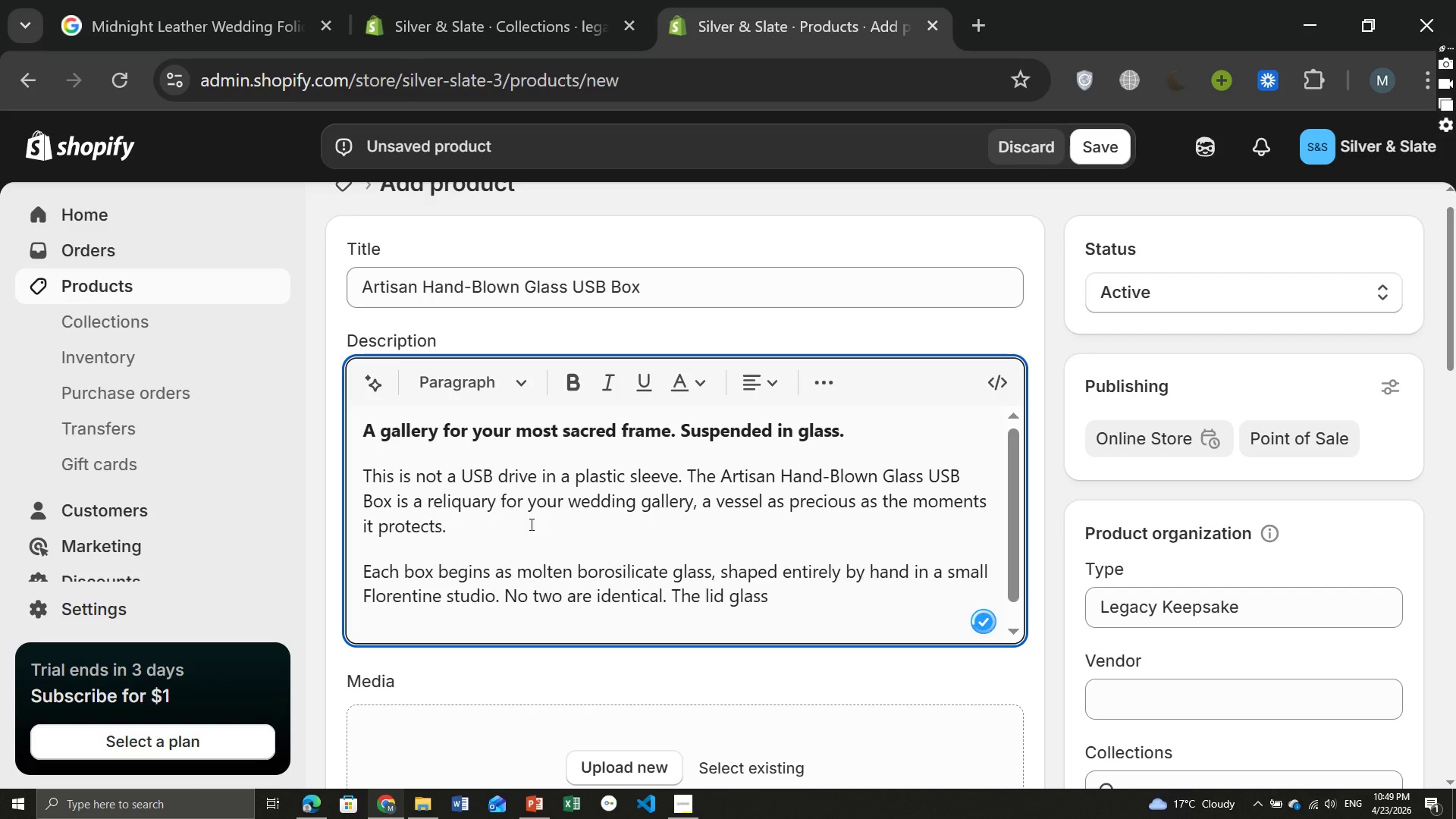 
key(Space)
 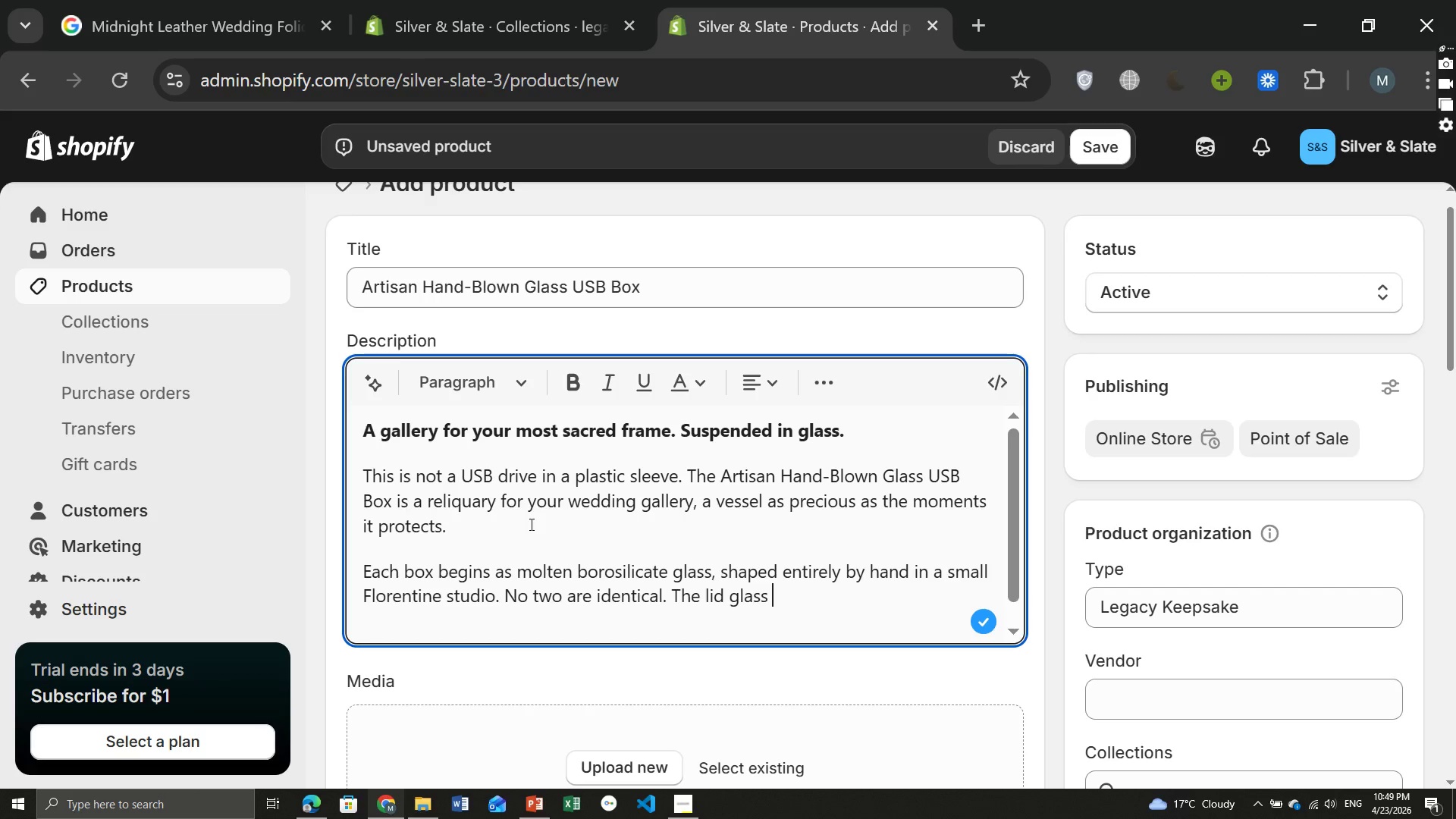 
type(flush against a magnetic seal)
 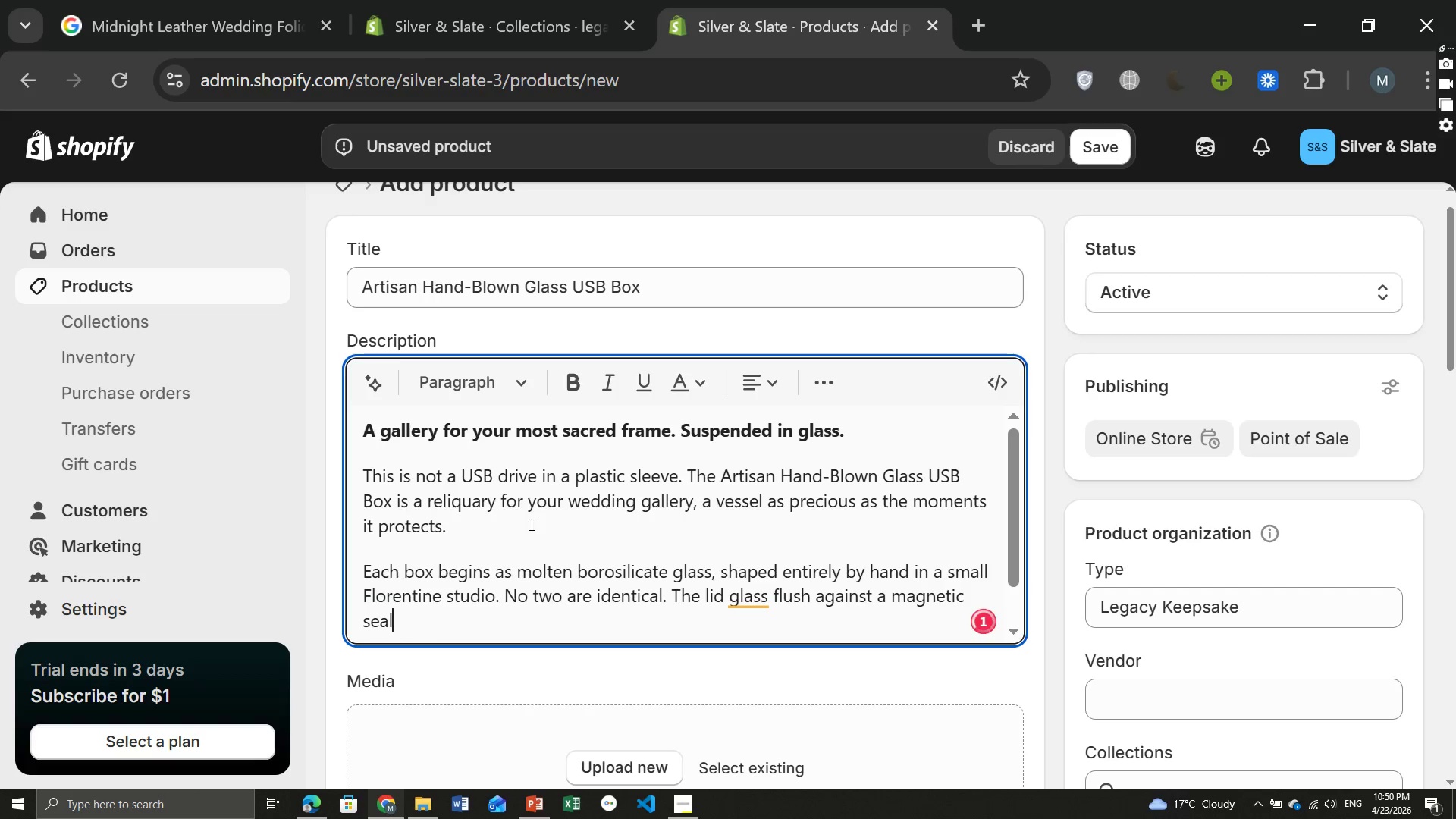 
type(, revealing a 64GB archival-grade USB driven seated in velvel. Your full wedding gallery-every first look, every tear, every sti)
key(Backspace)
type(olen glances here.)
 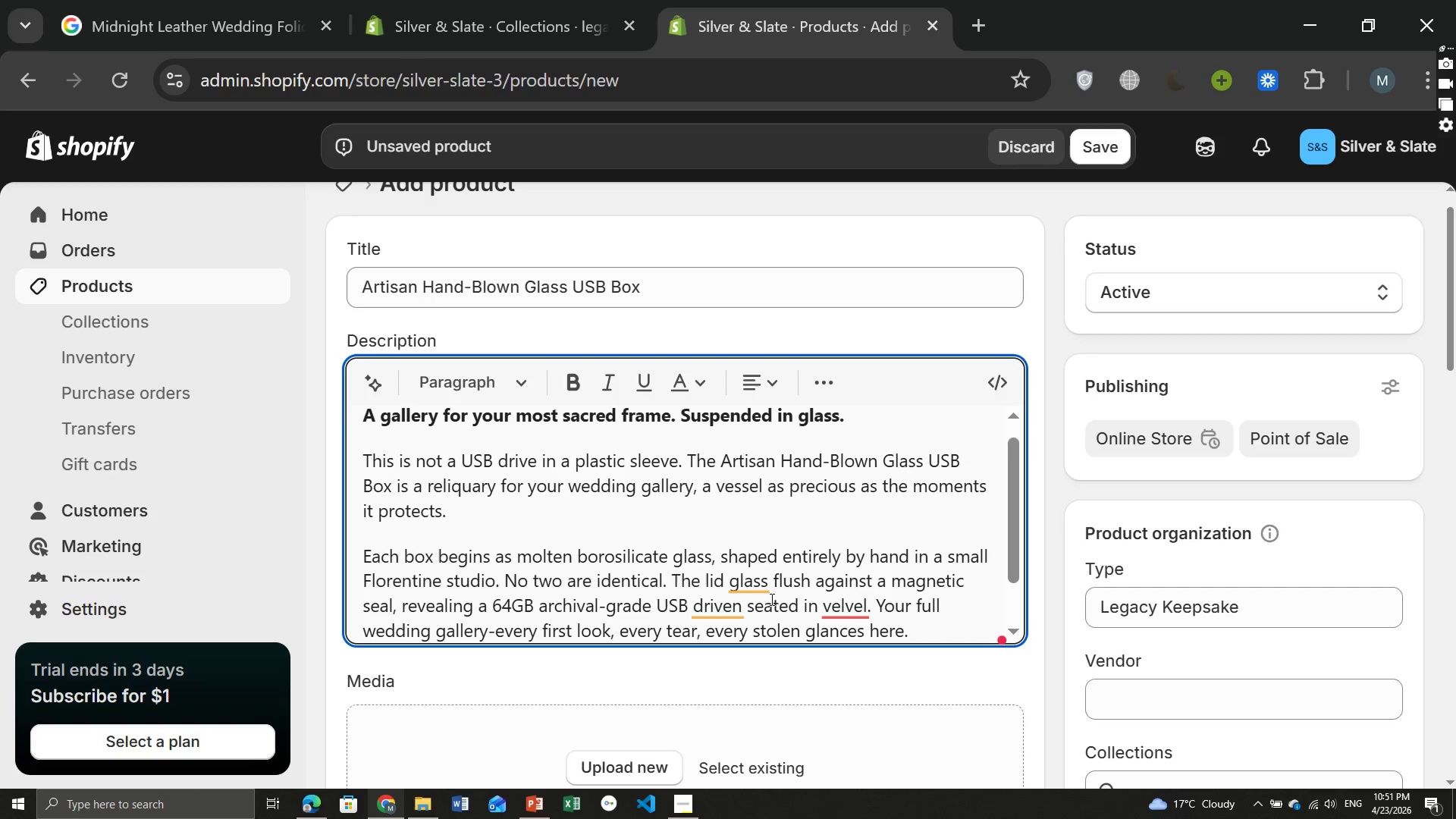 
left_click([754, 588])
 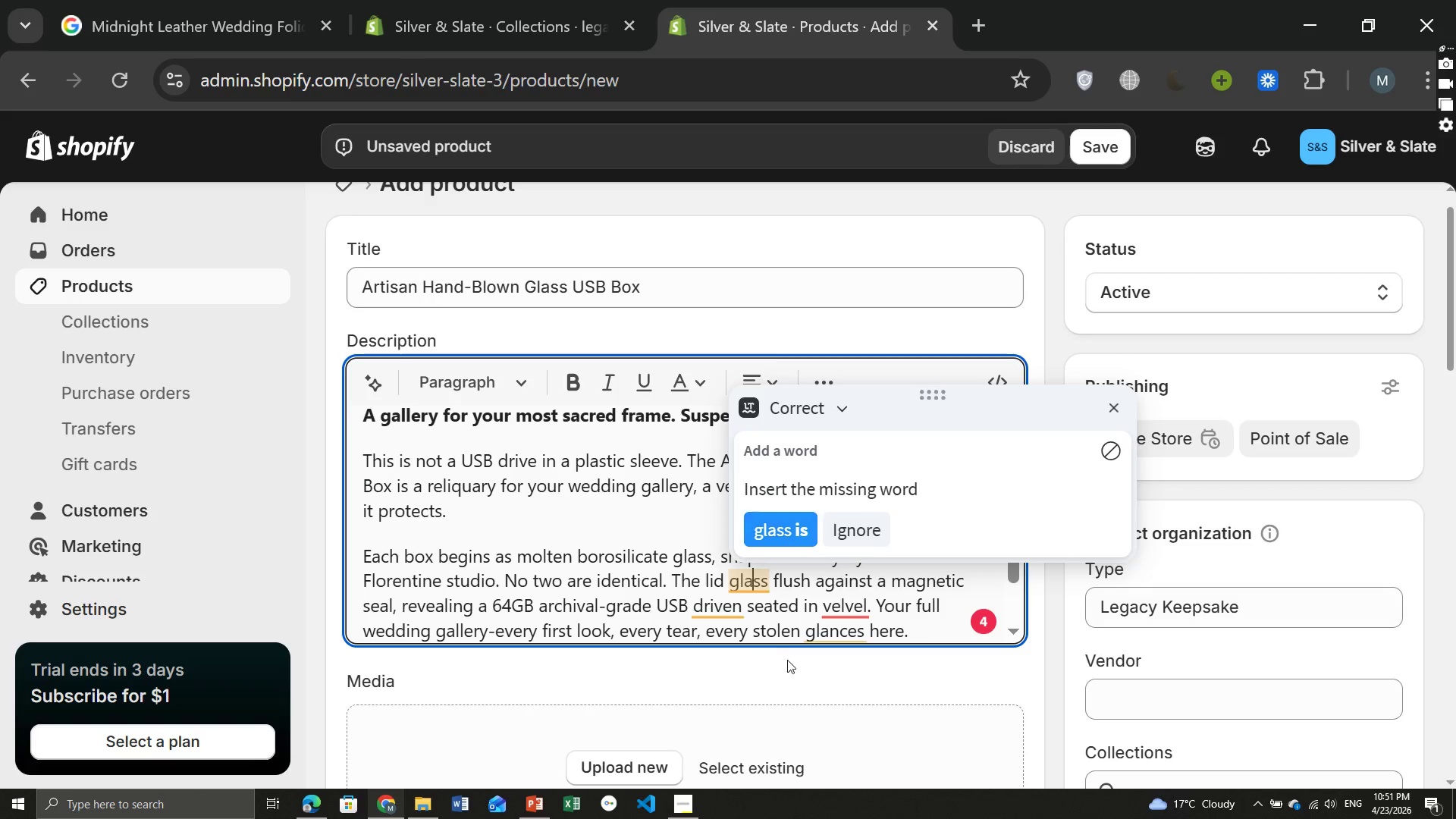 
wait(8.7)
 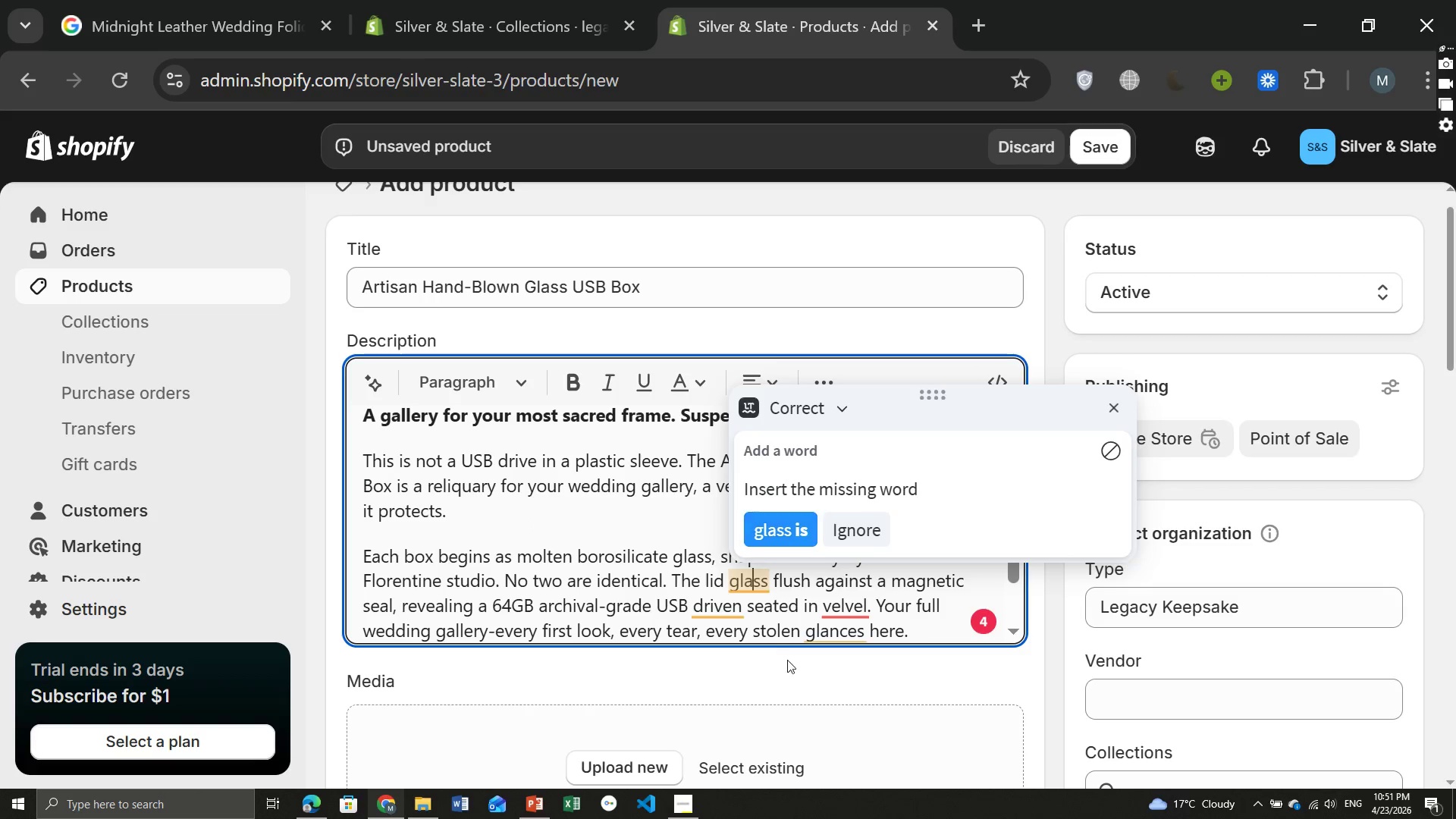 
left_click([735, 588])
 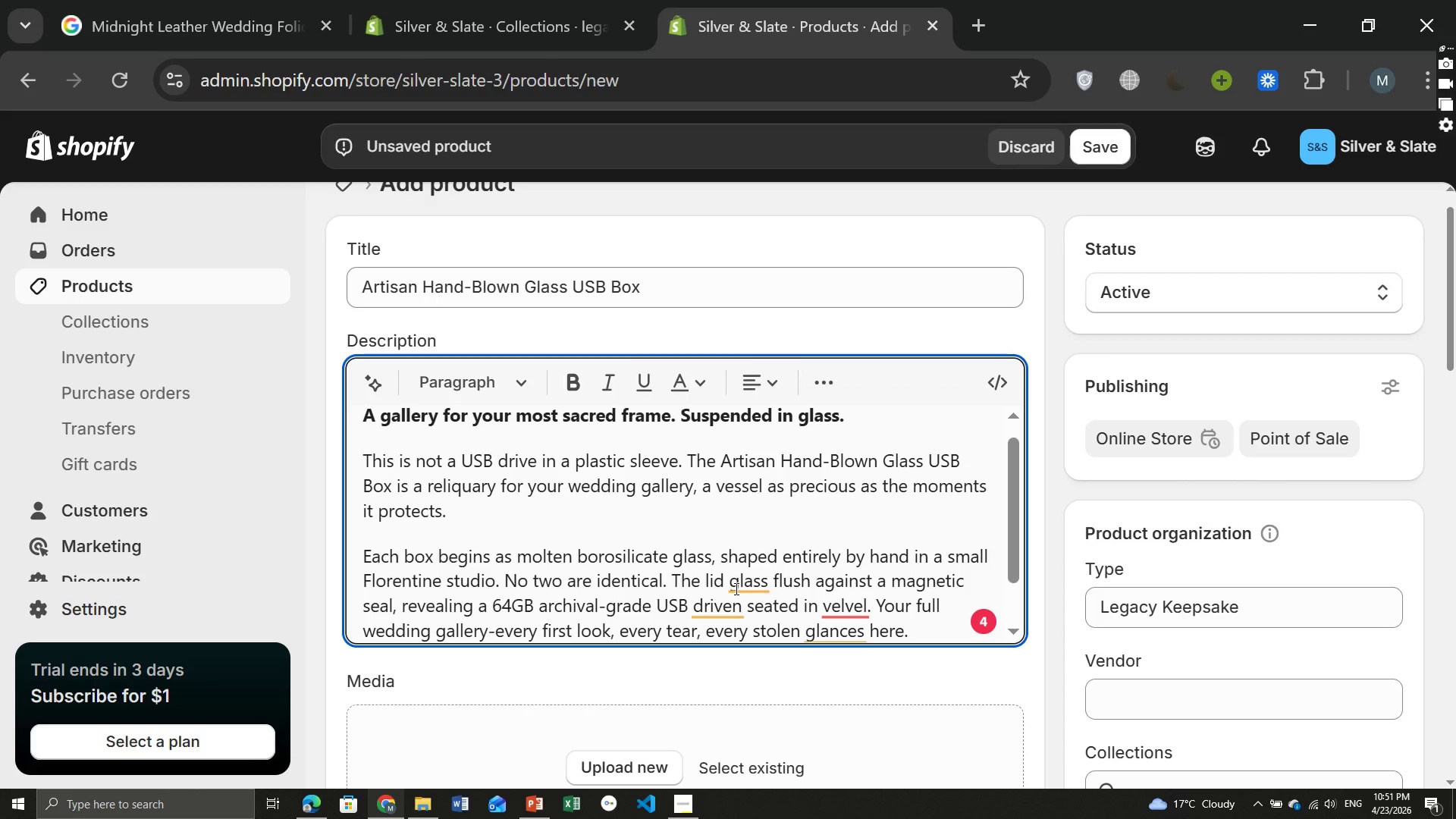 
wait(12.75)
 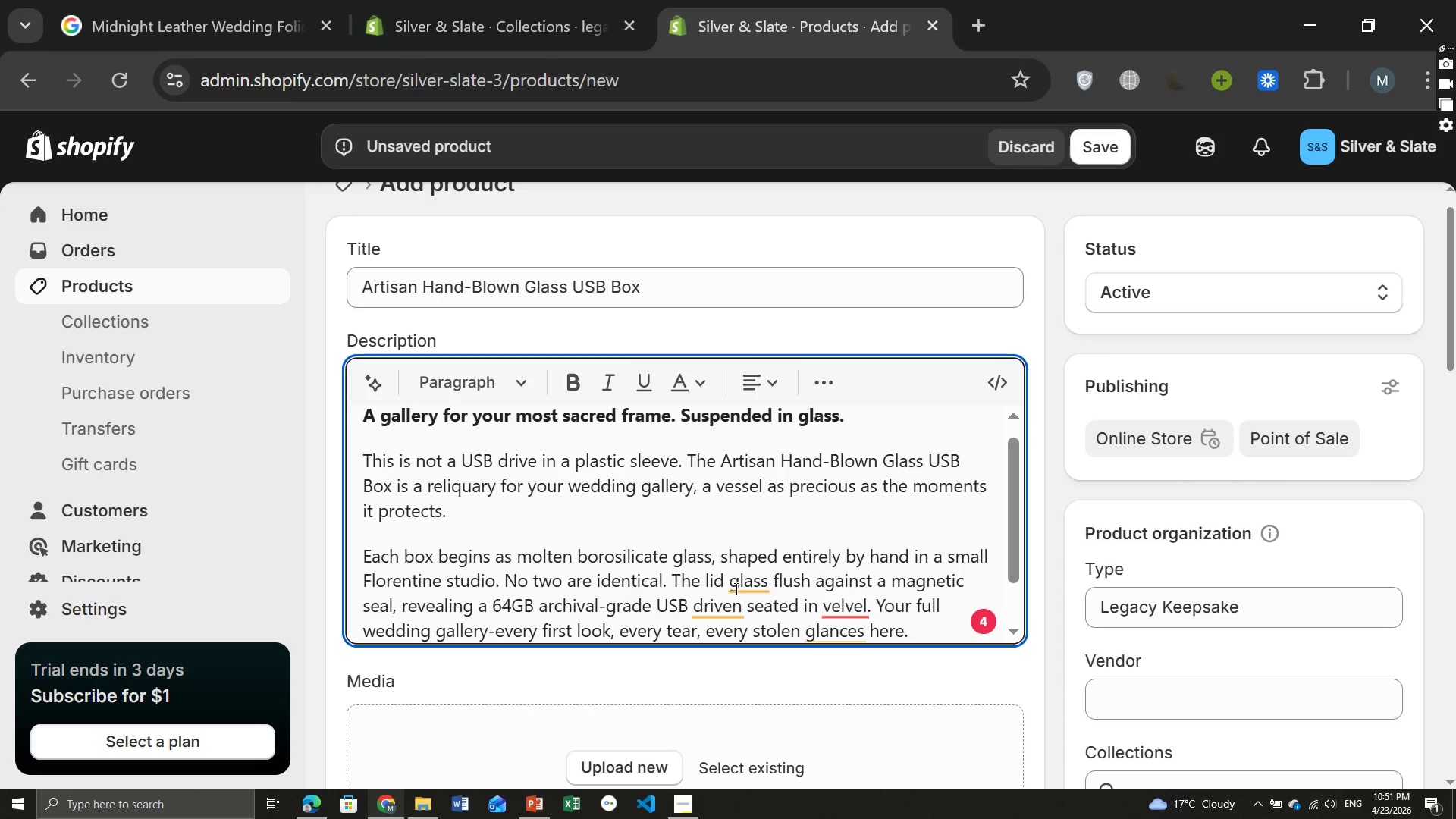 
left_click([723, 583])
 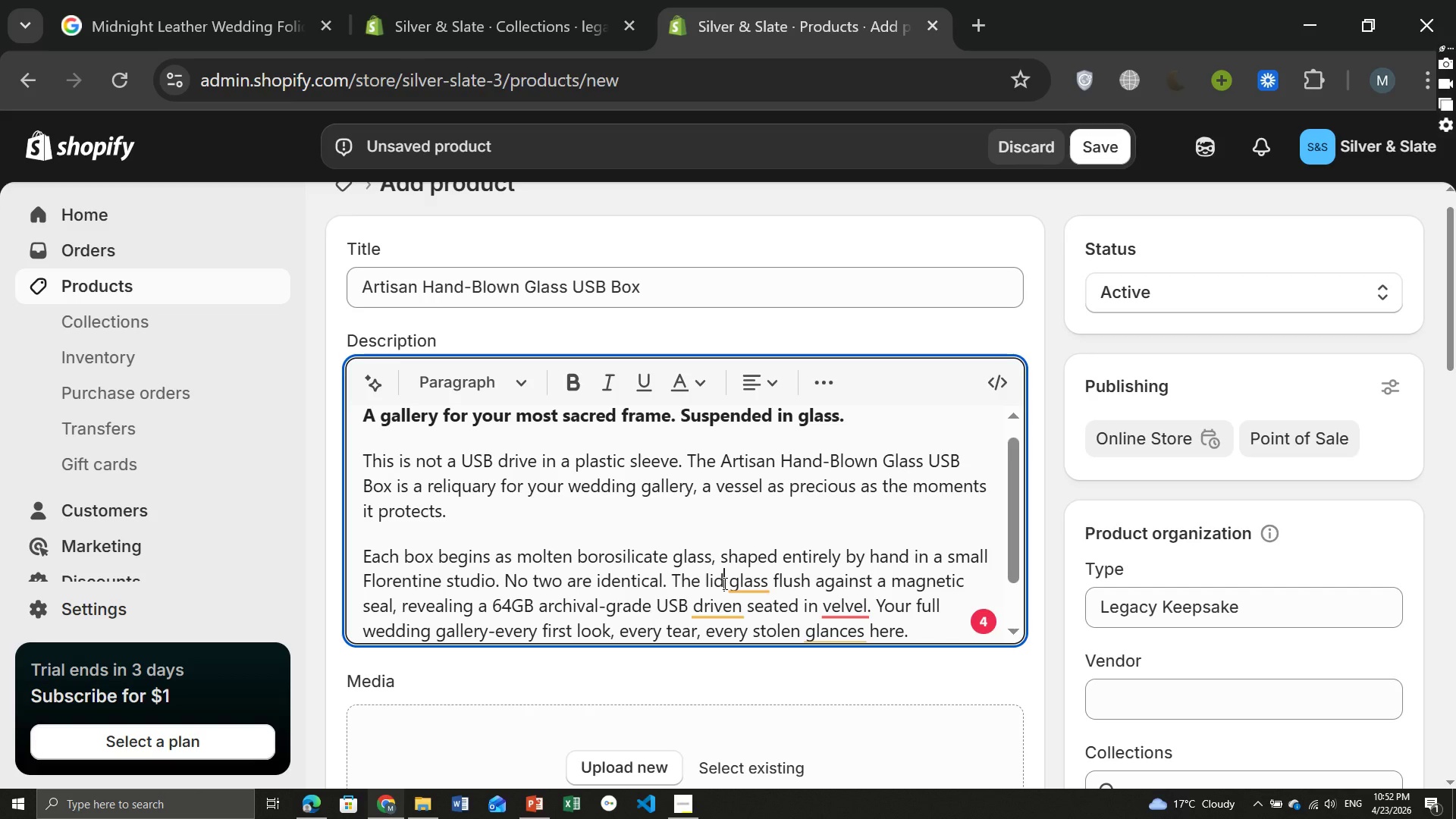 
wait(20.84)
 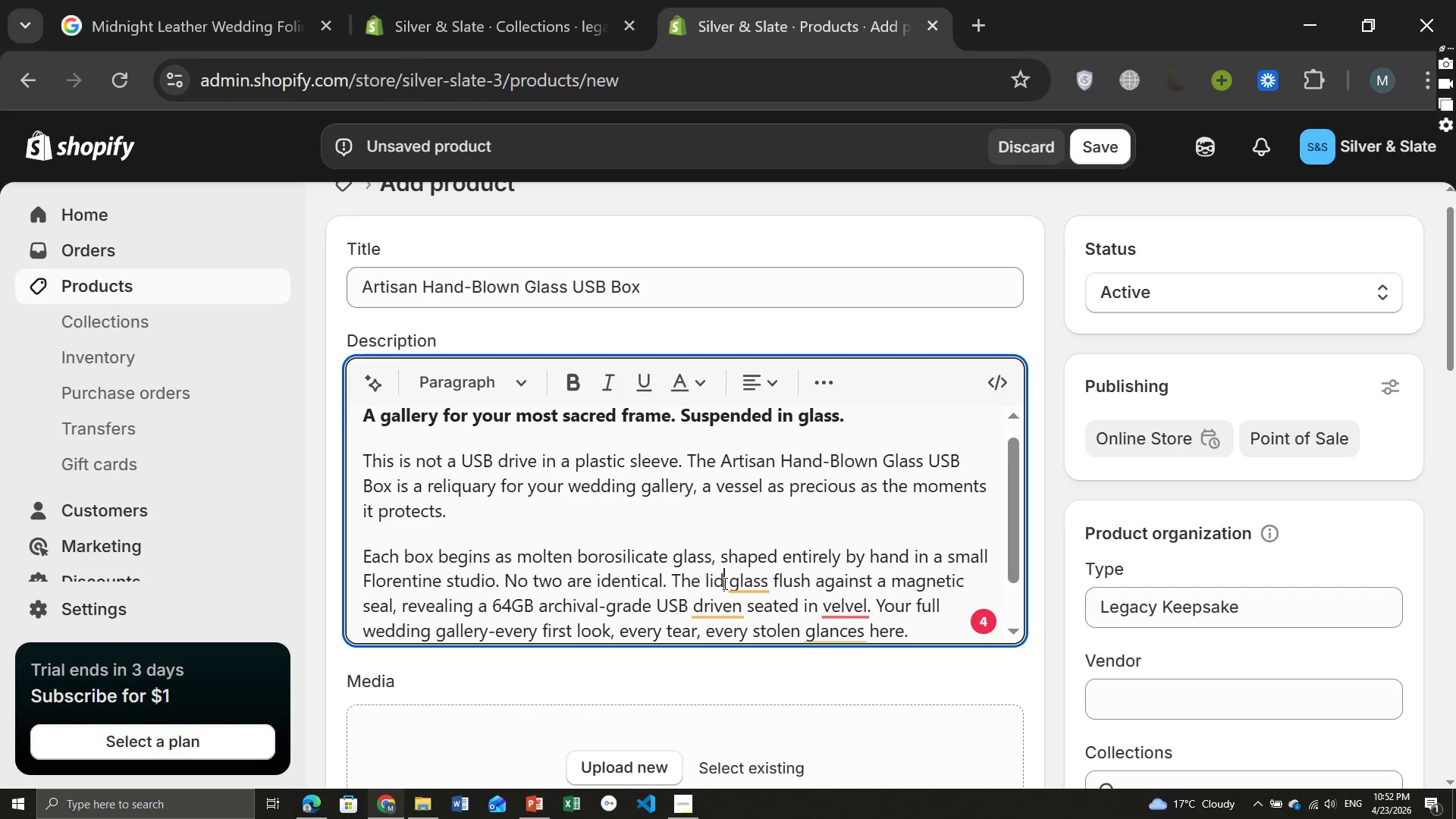 
double_click([752, 577])
 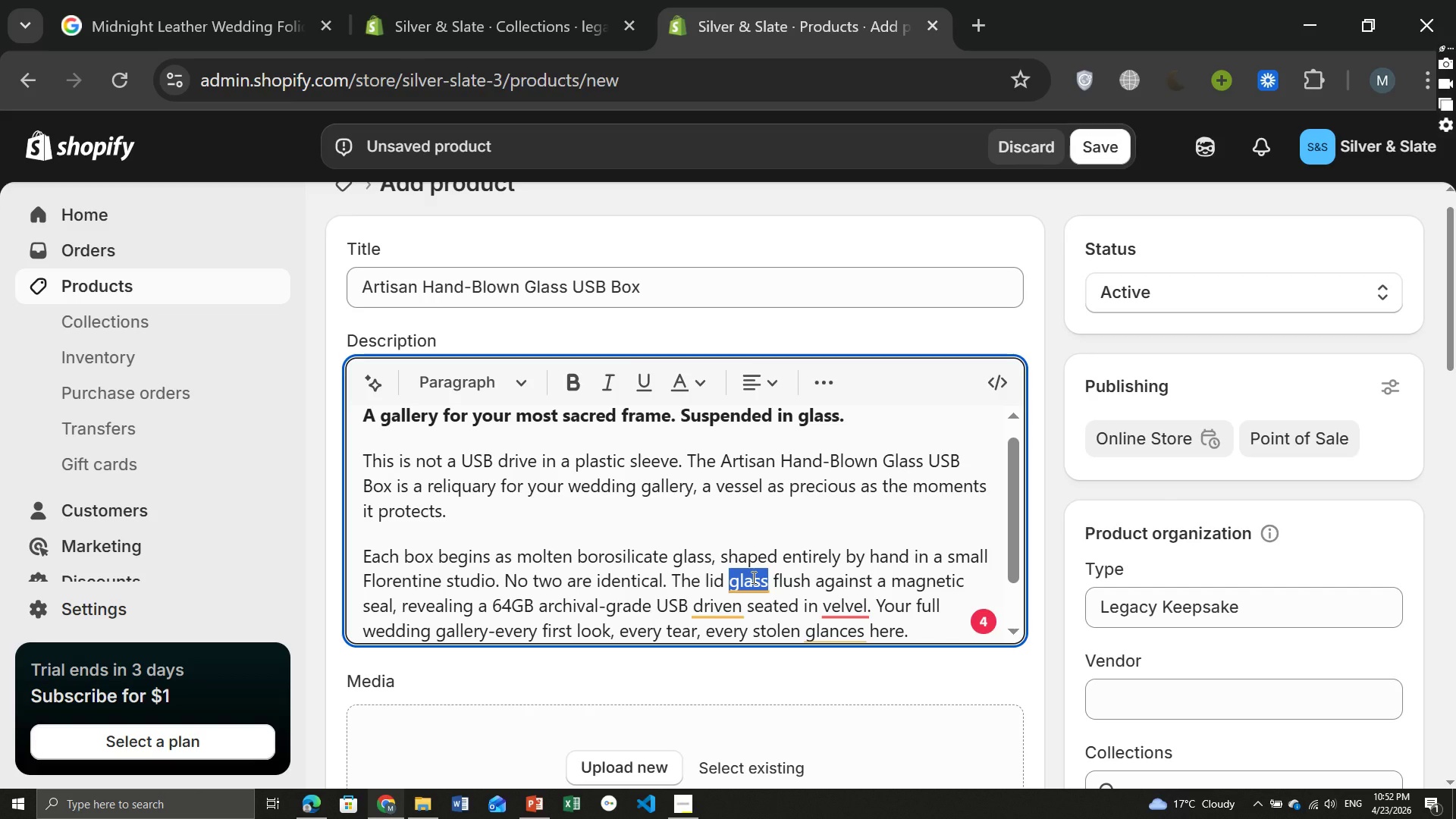 
type(rests)
 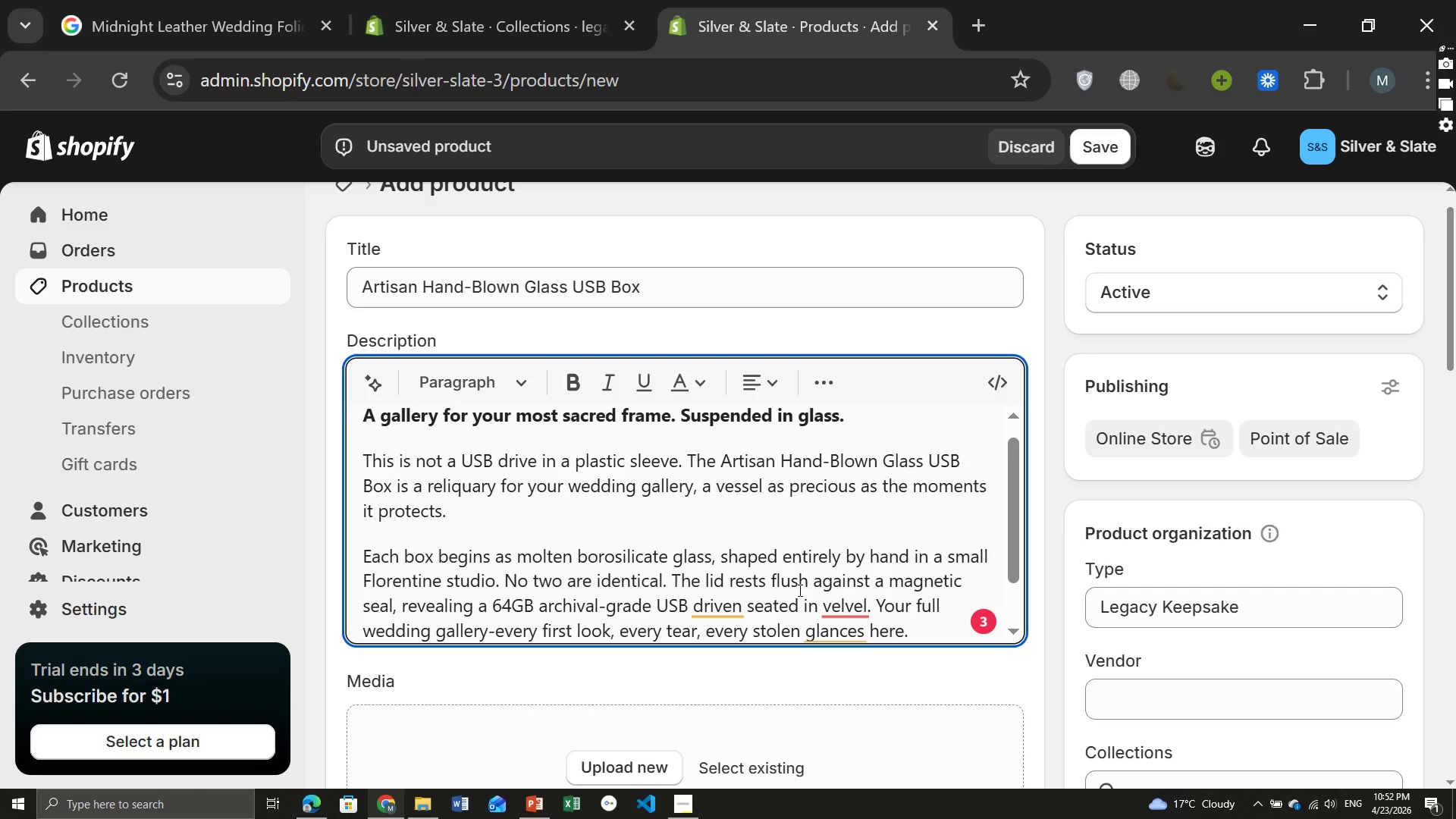 
wait(10.95)
 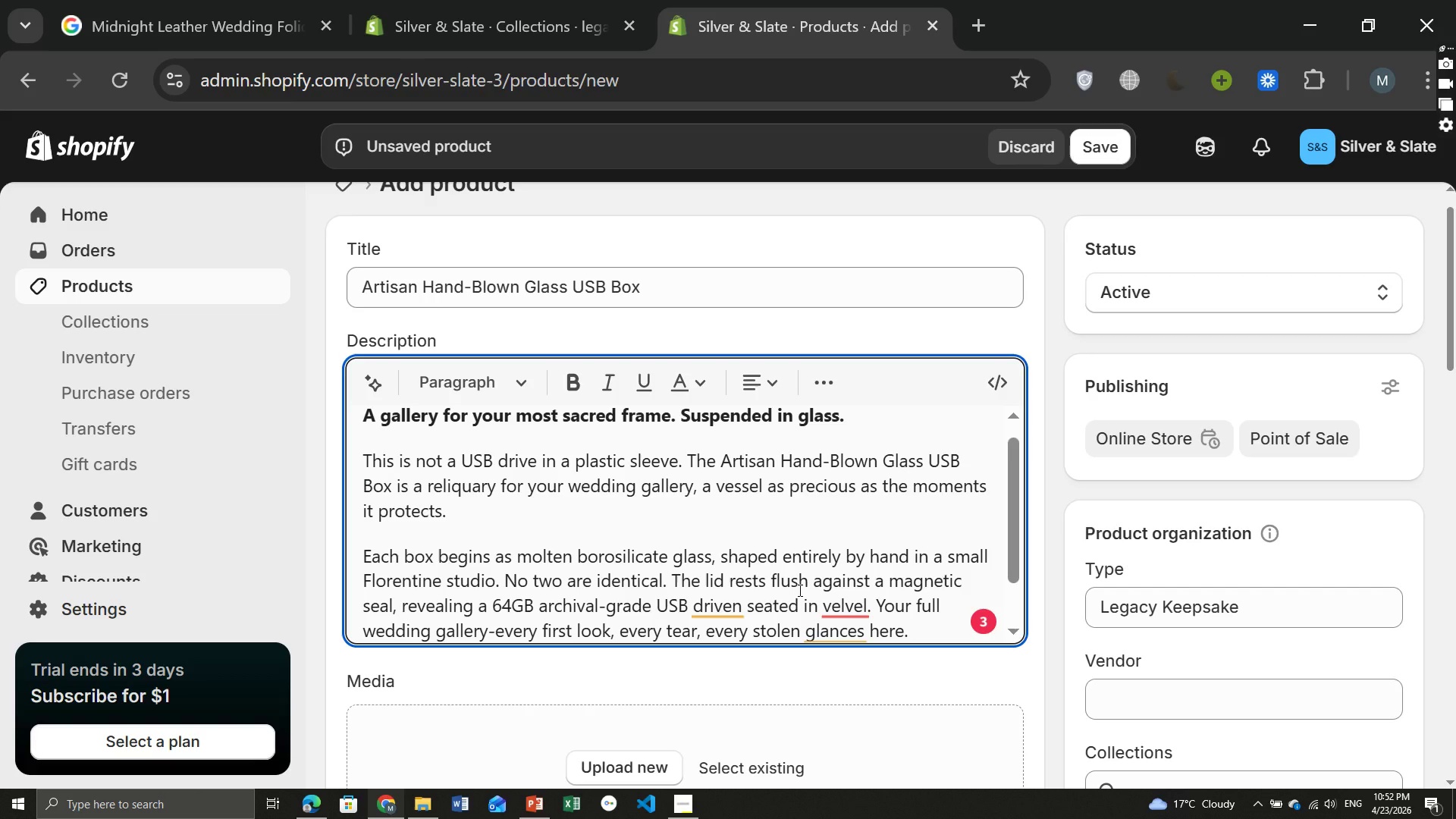 
left_click([719, 601])
 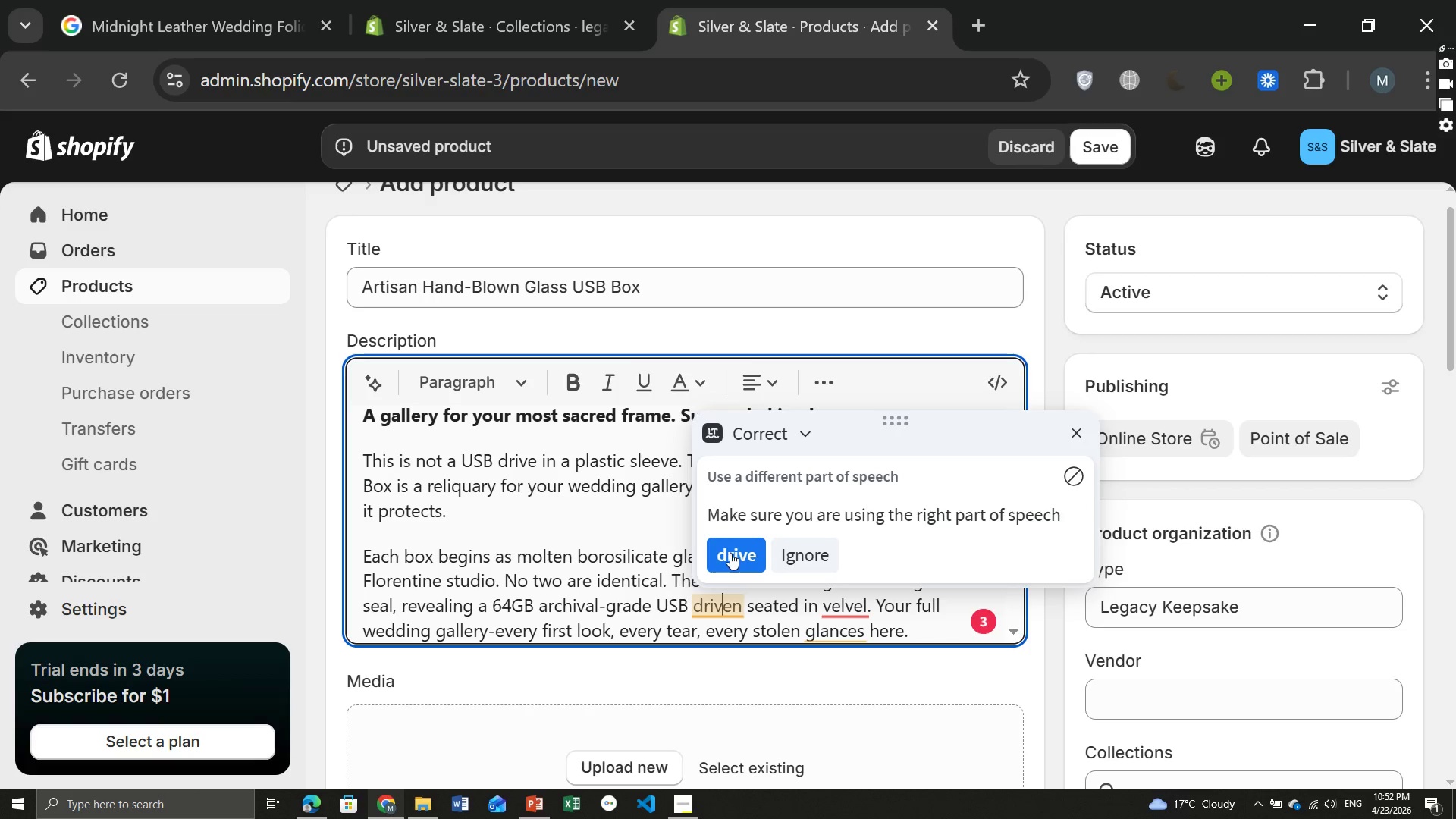 
left_click([730, 553])
 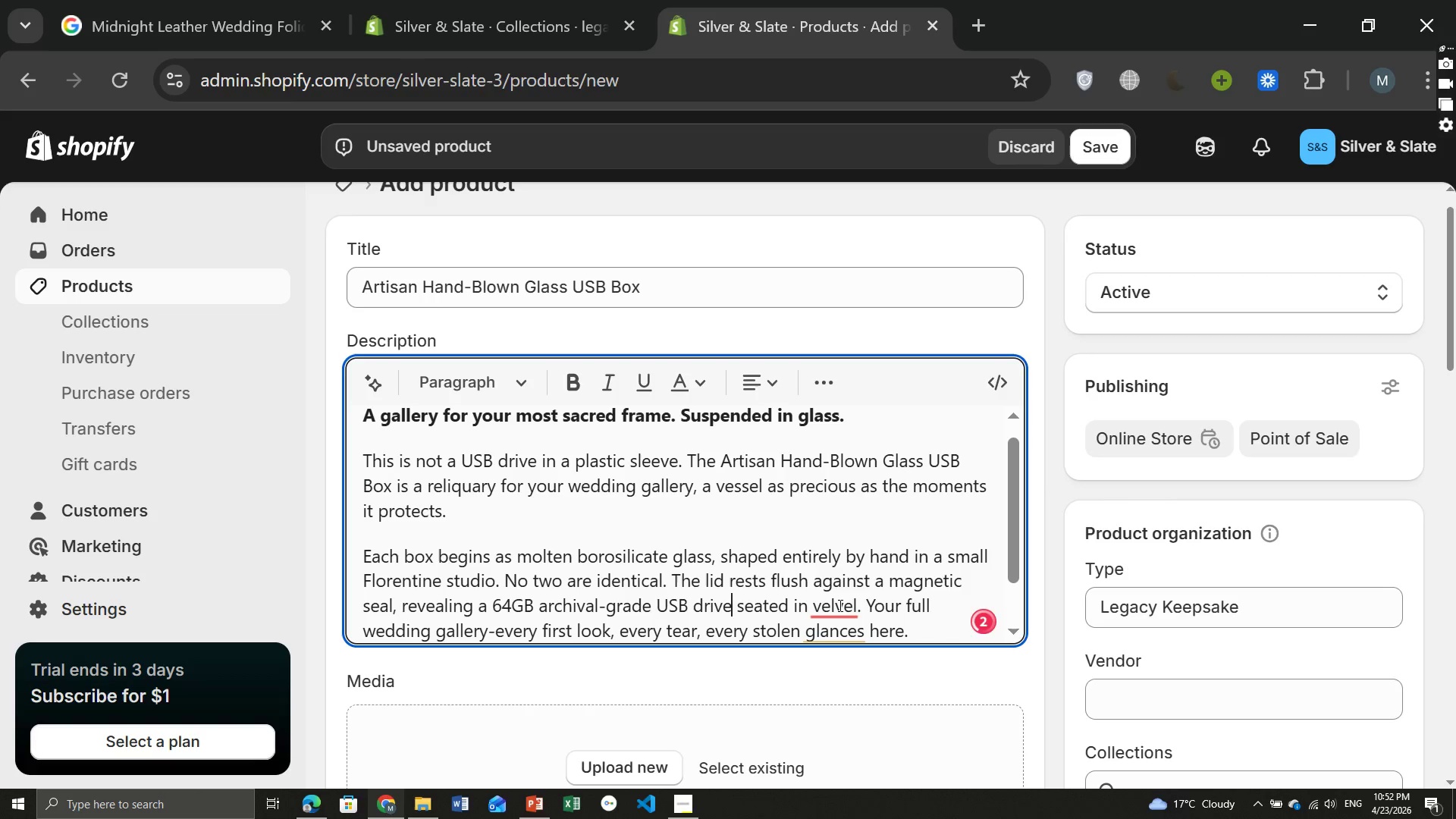 
left_click([839, 605])
 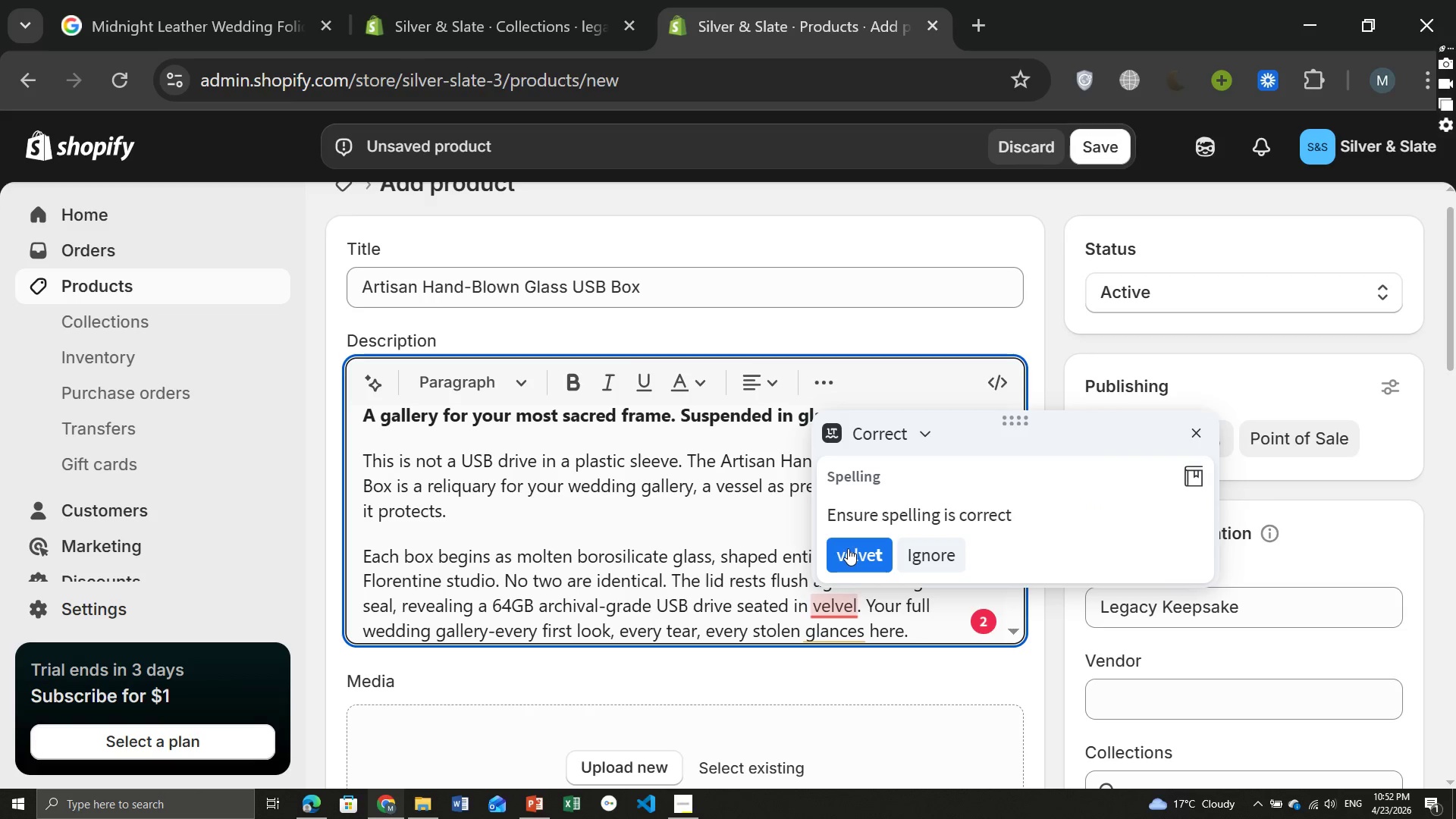 
left_click([848, 548])
 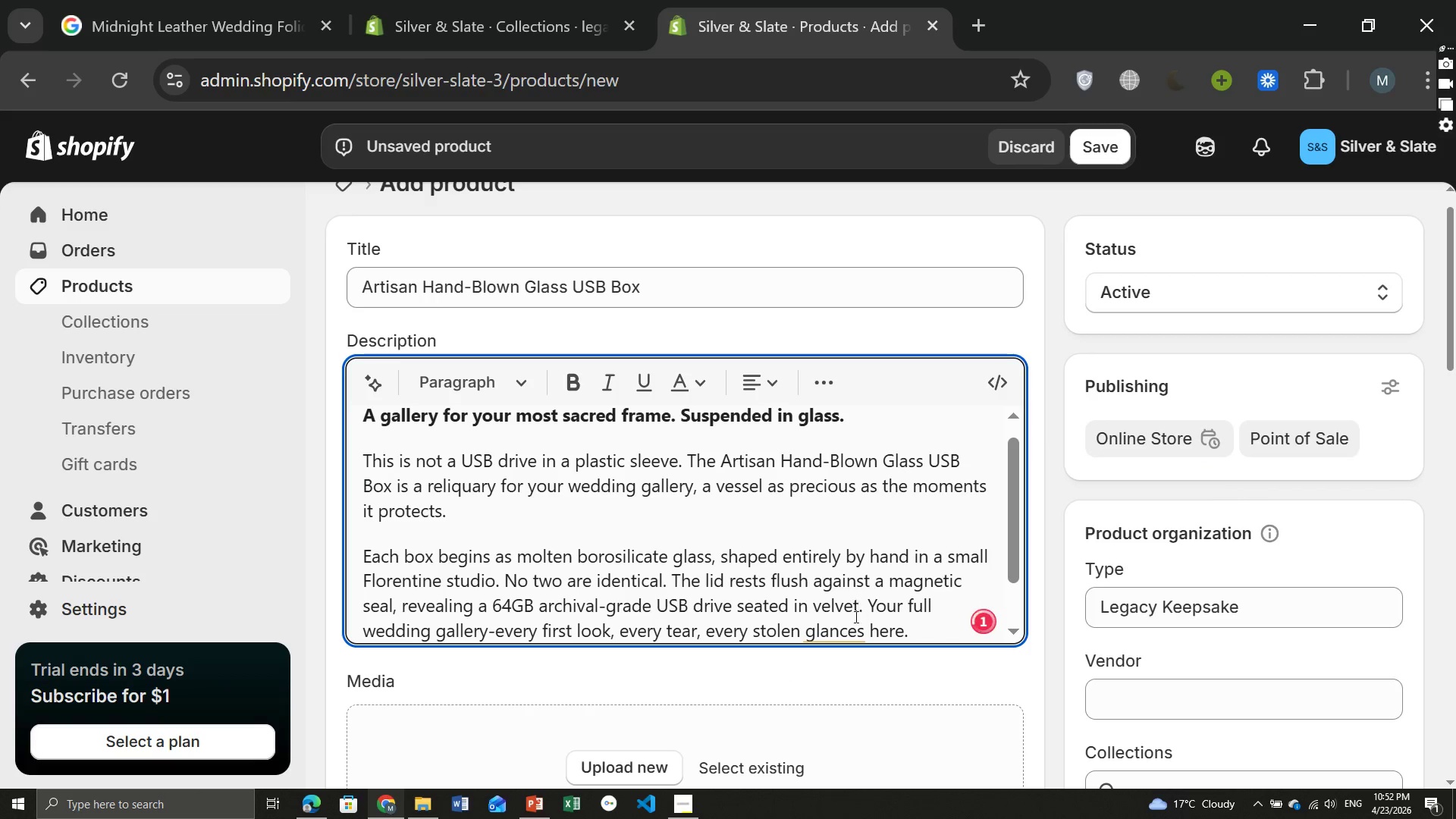 
left_click([848, 621])
 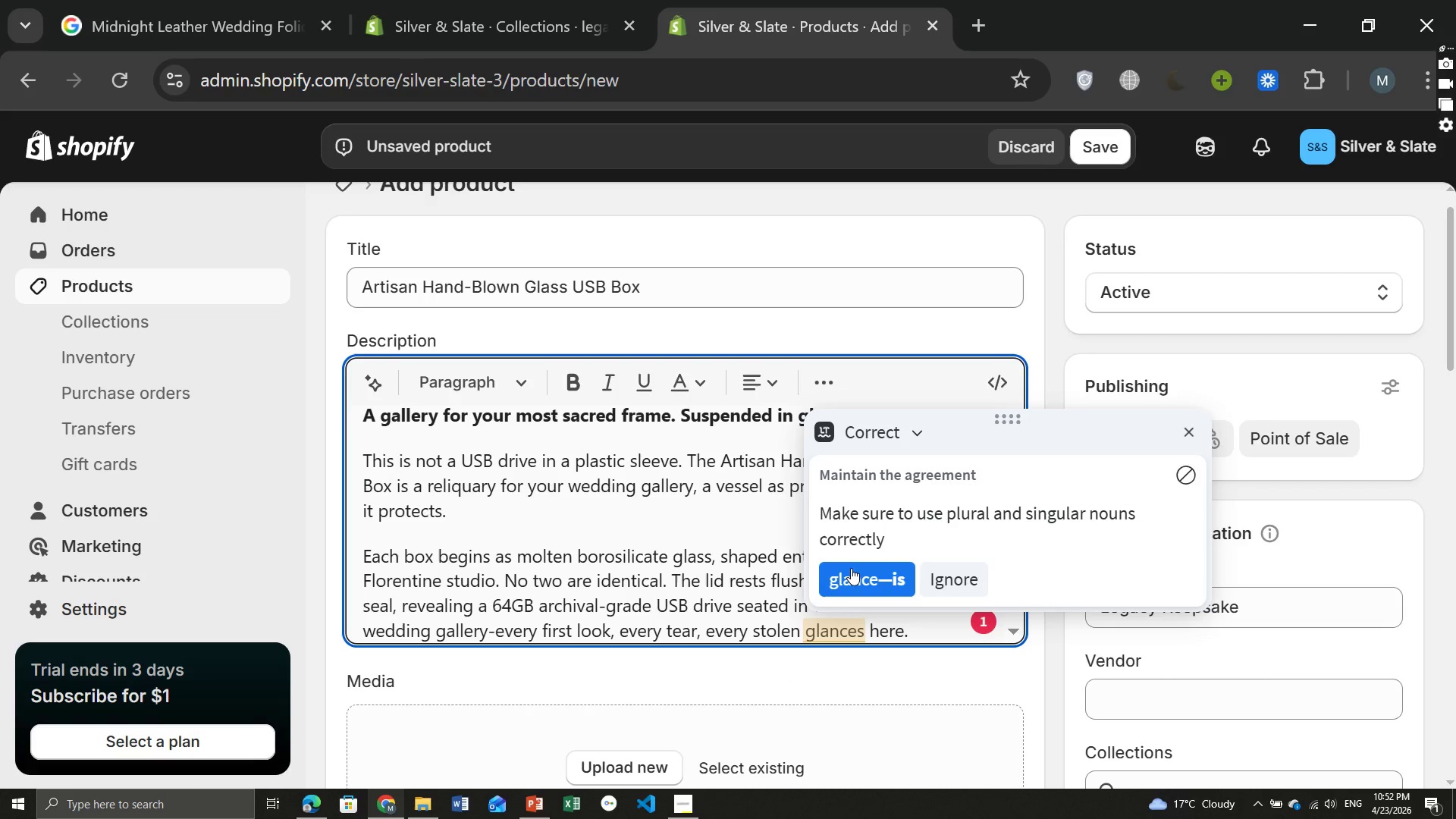 
left_click([851, 568])
 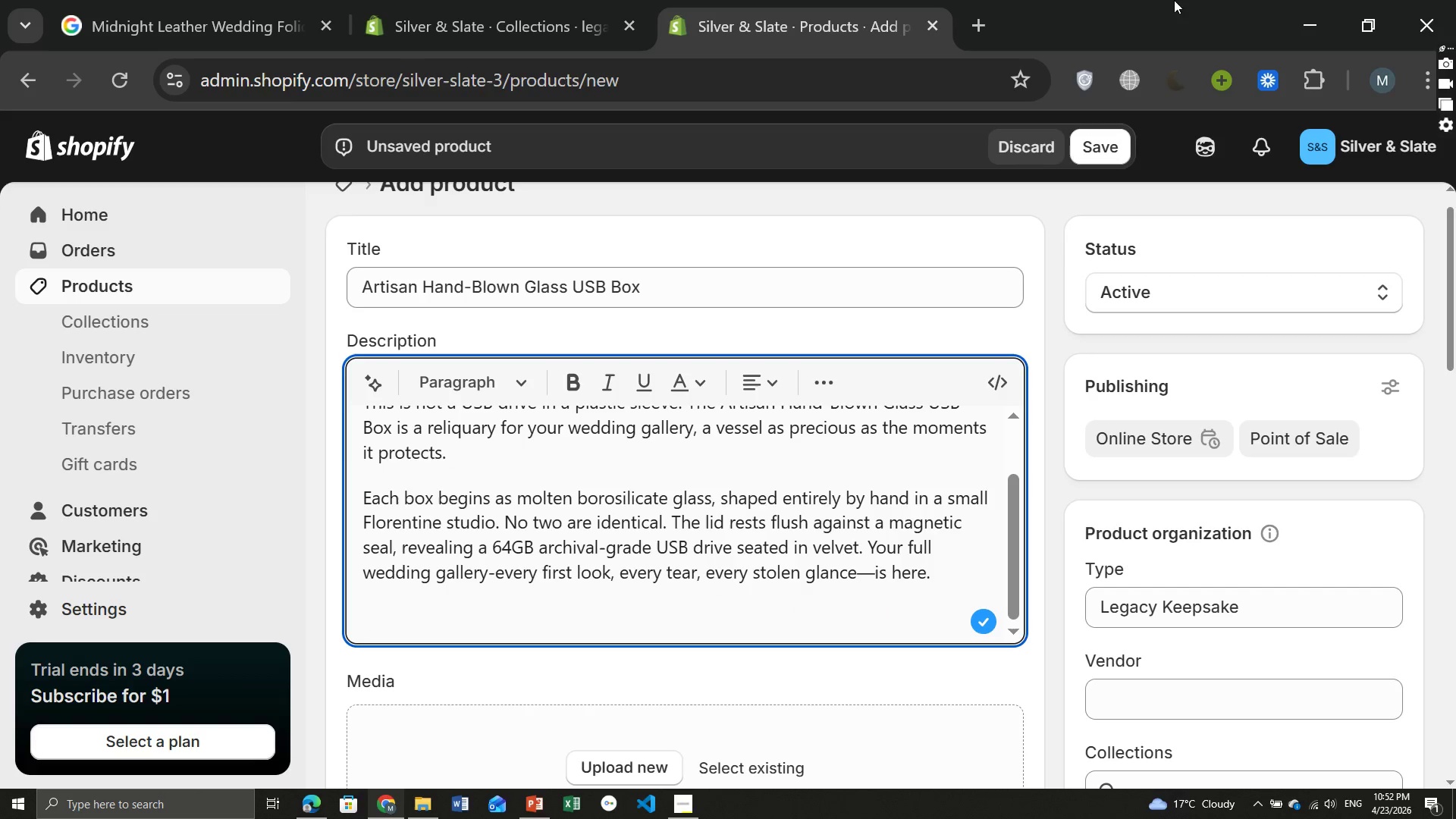 
wait(5.01)
 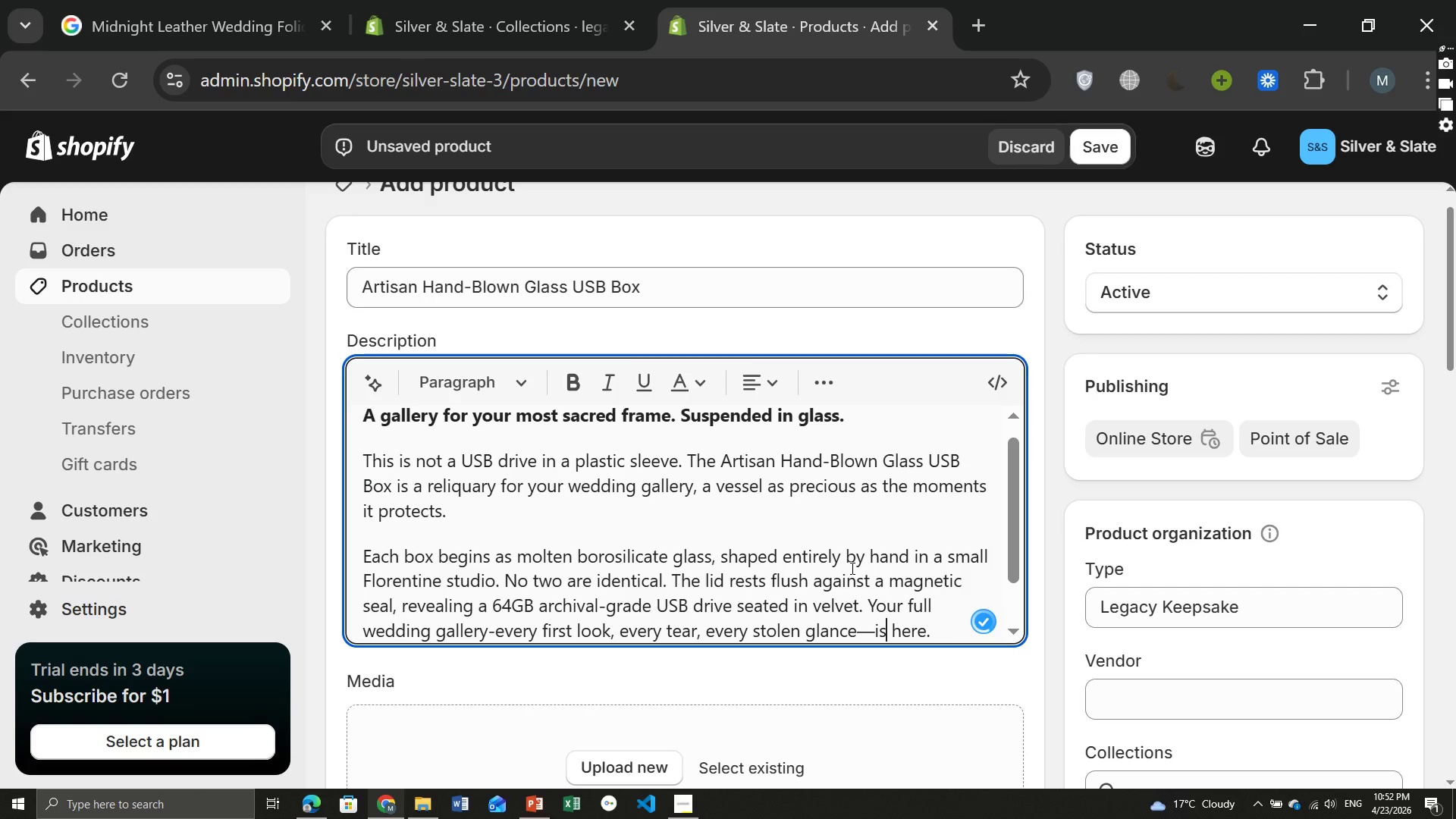 
left_click([1117, 141])
 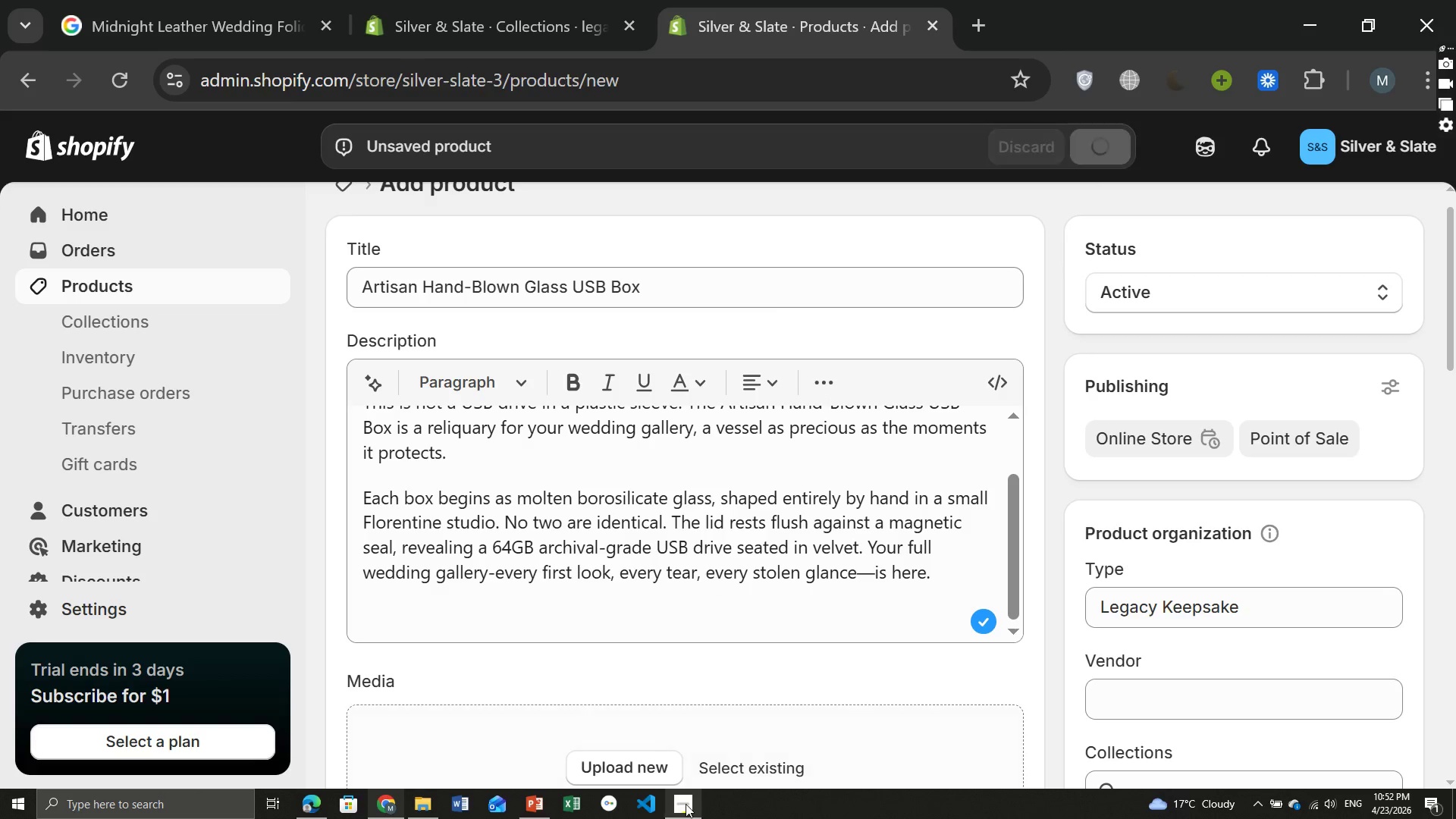 
left_click([686, 806])